 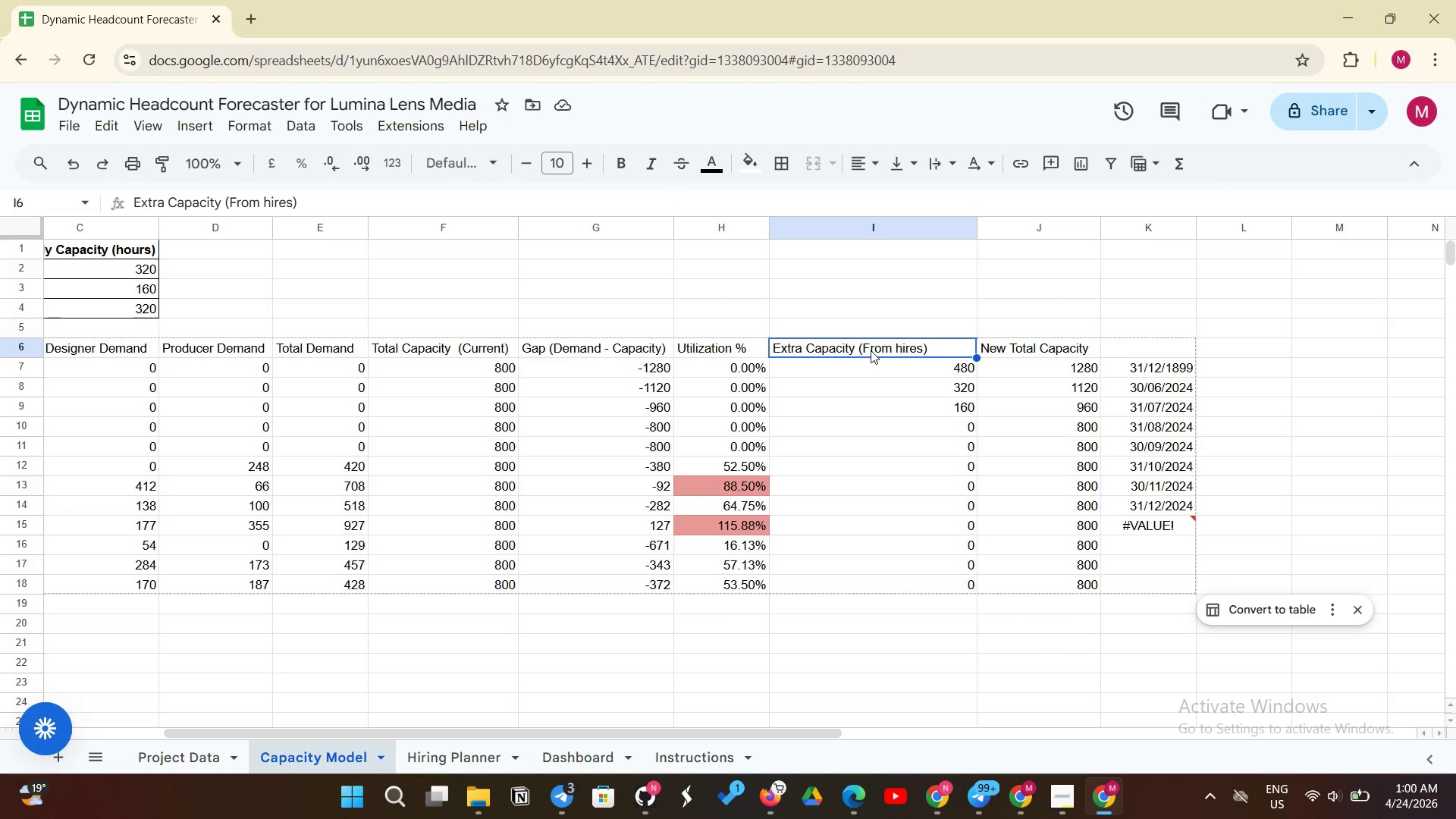 
left_click([886, 374])
 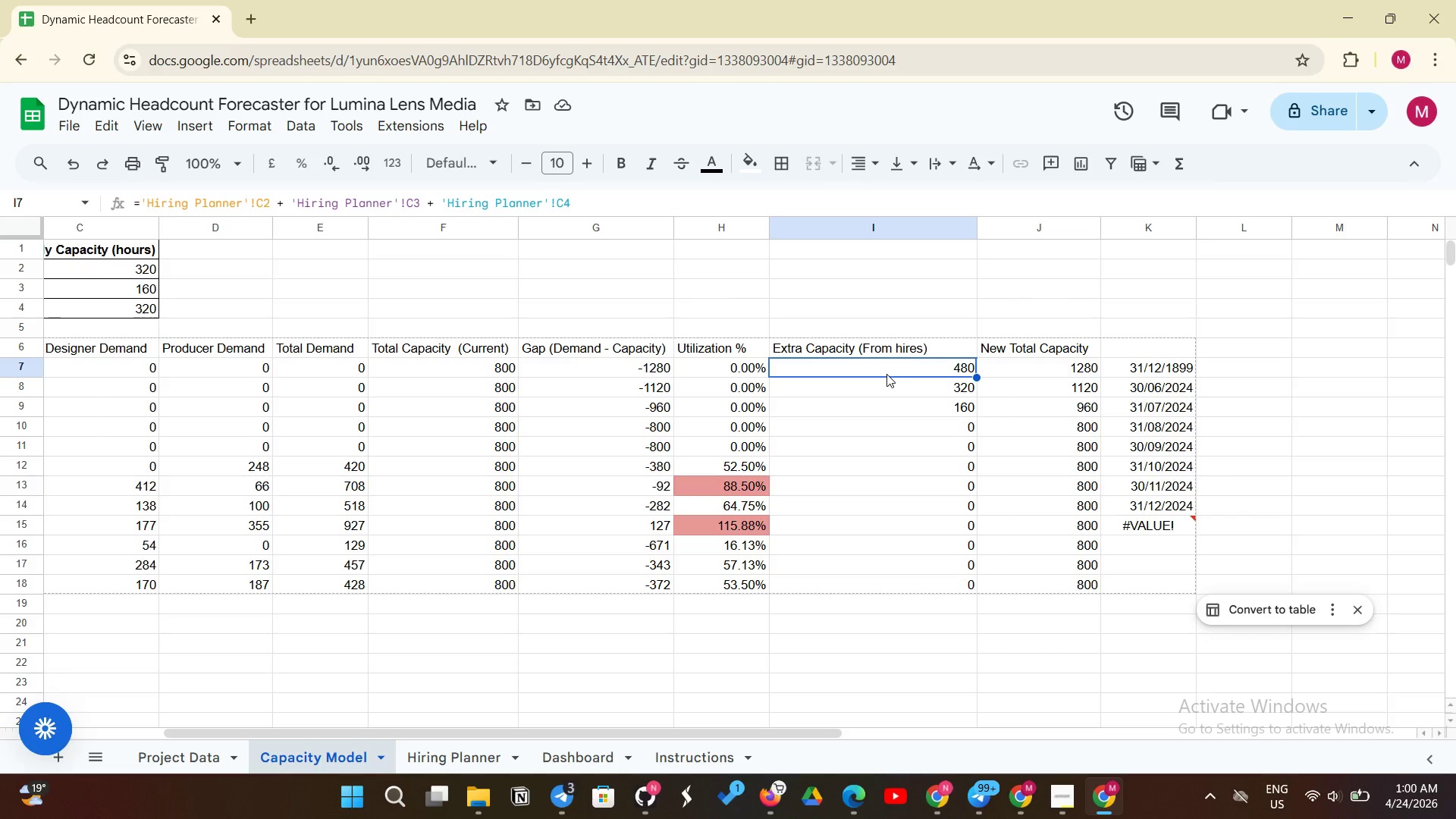 
wait(14.7)
 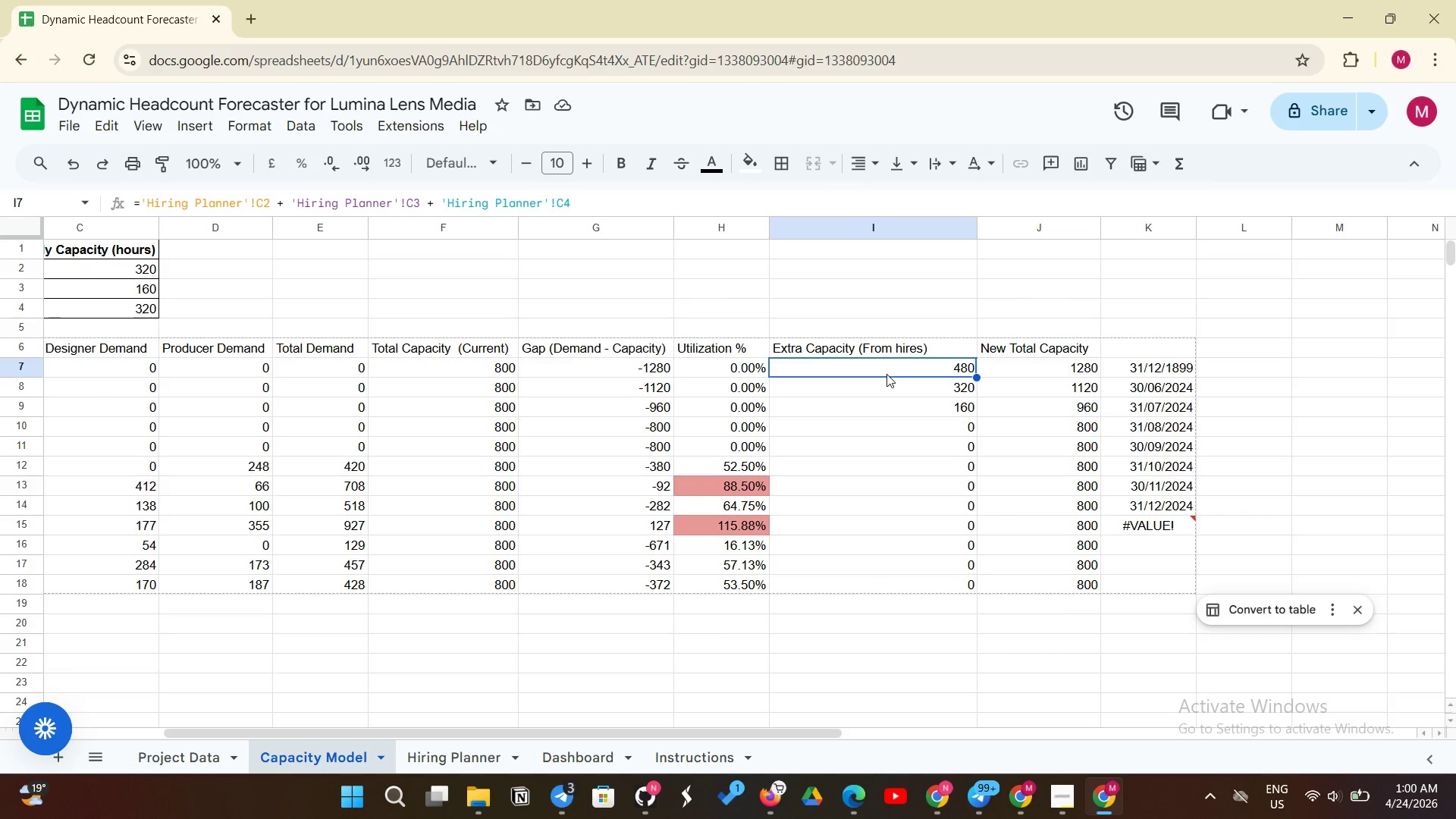 
left_click([262, 208])
 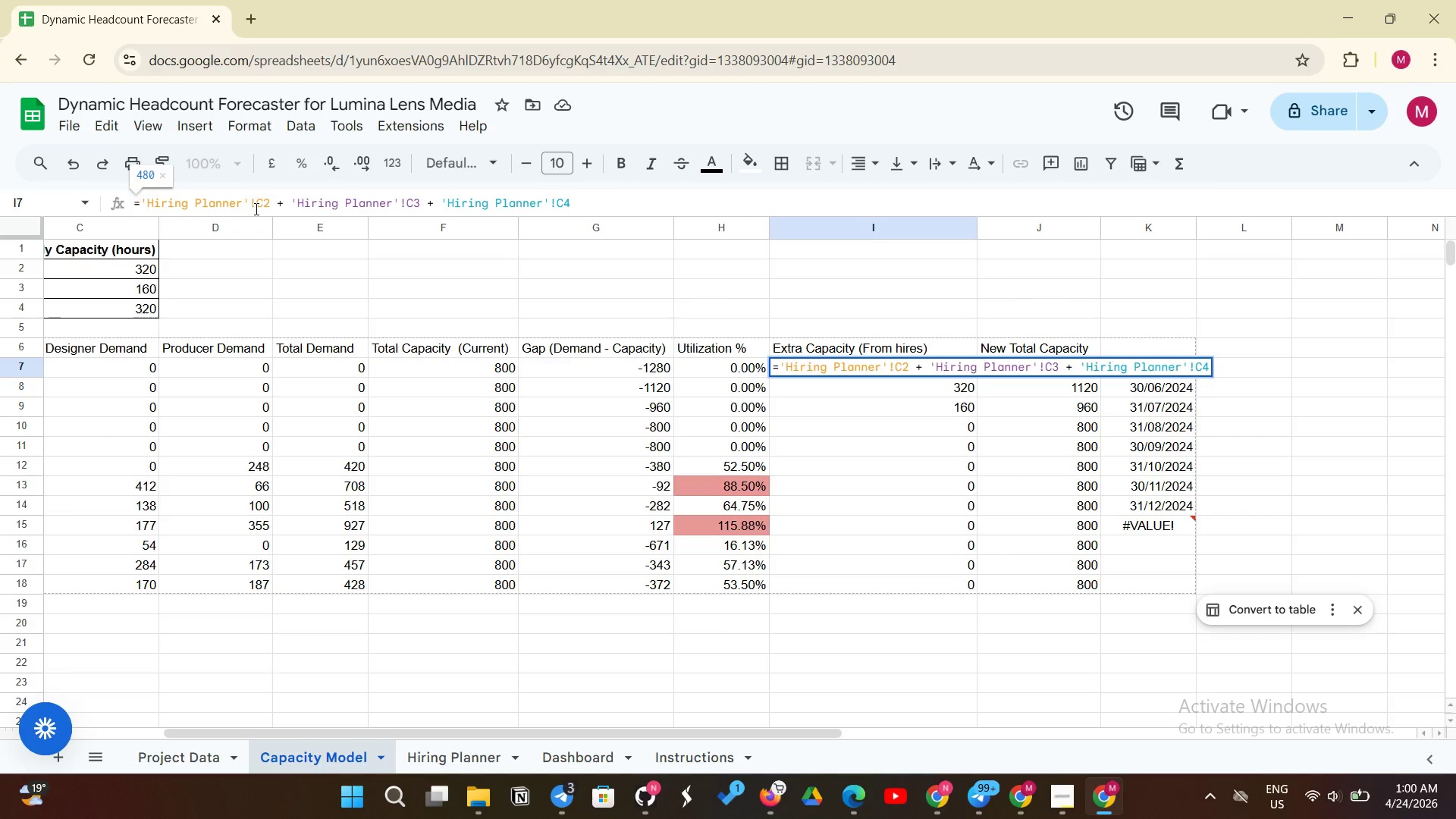 
left_click([257, 212])
 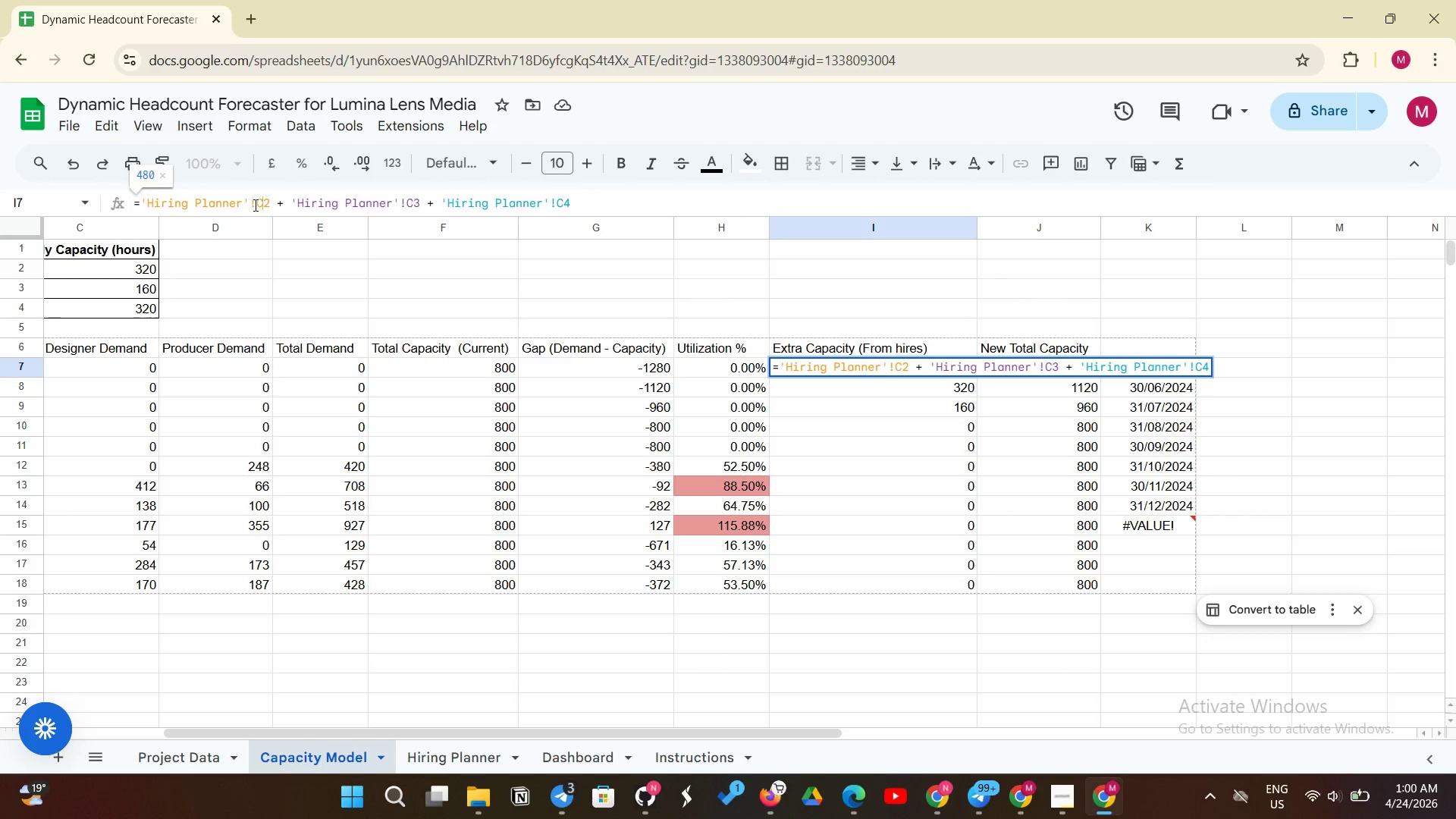 
left_click([254, 205])
 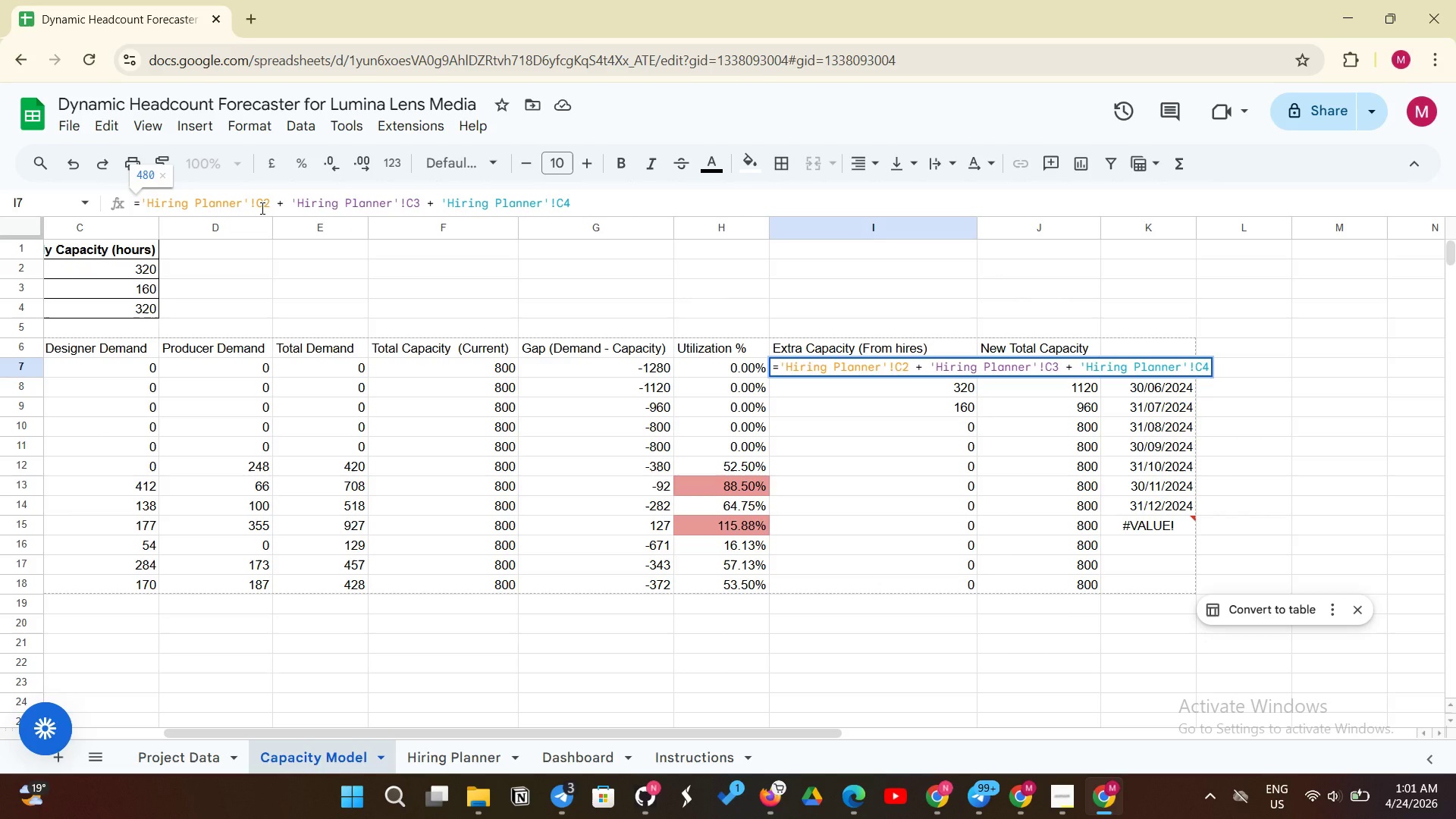 
key(Shift+4)
 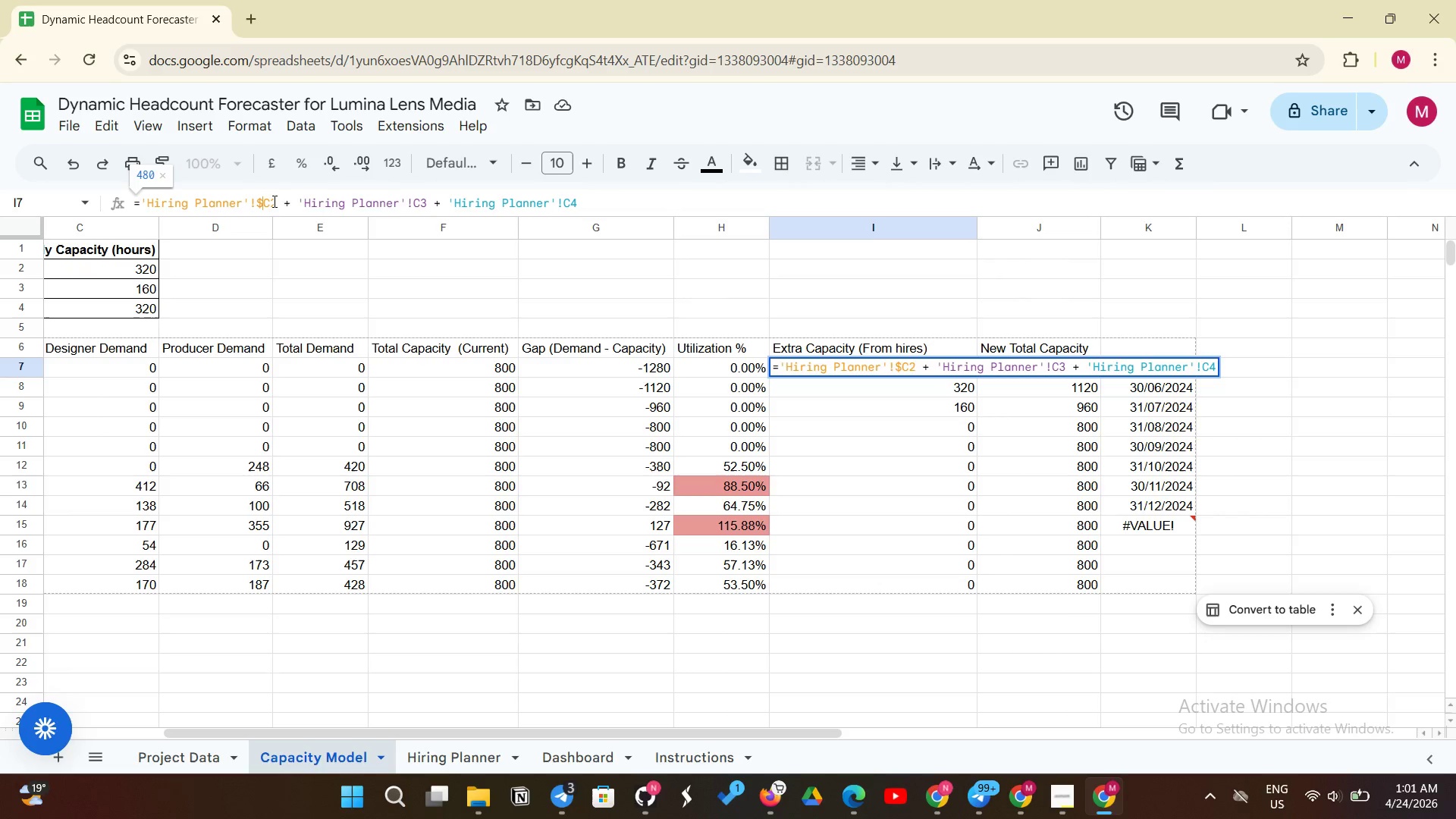 
left_click([271, 200])
 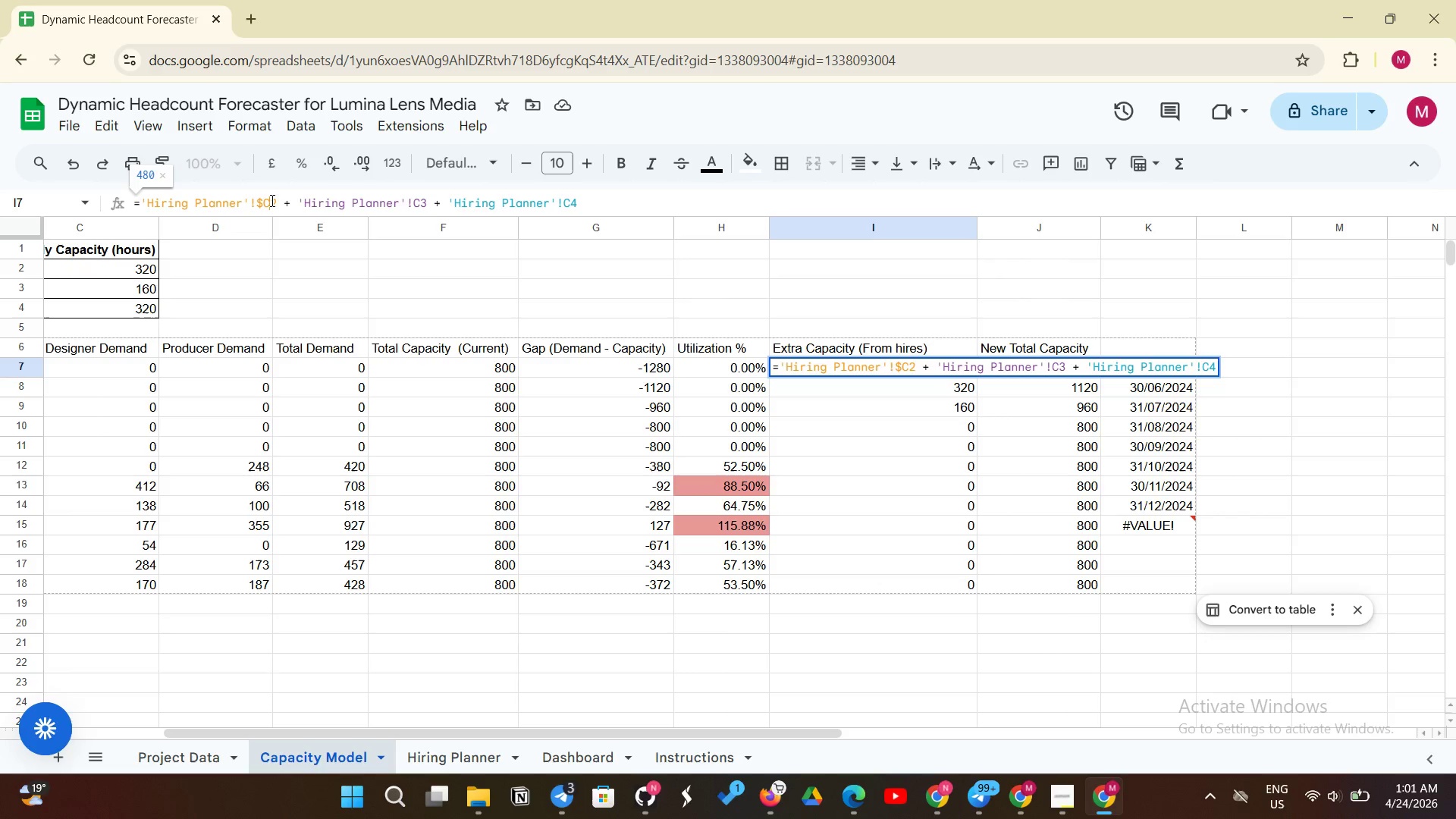 
wait(22.31)
 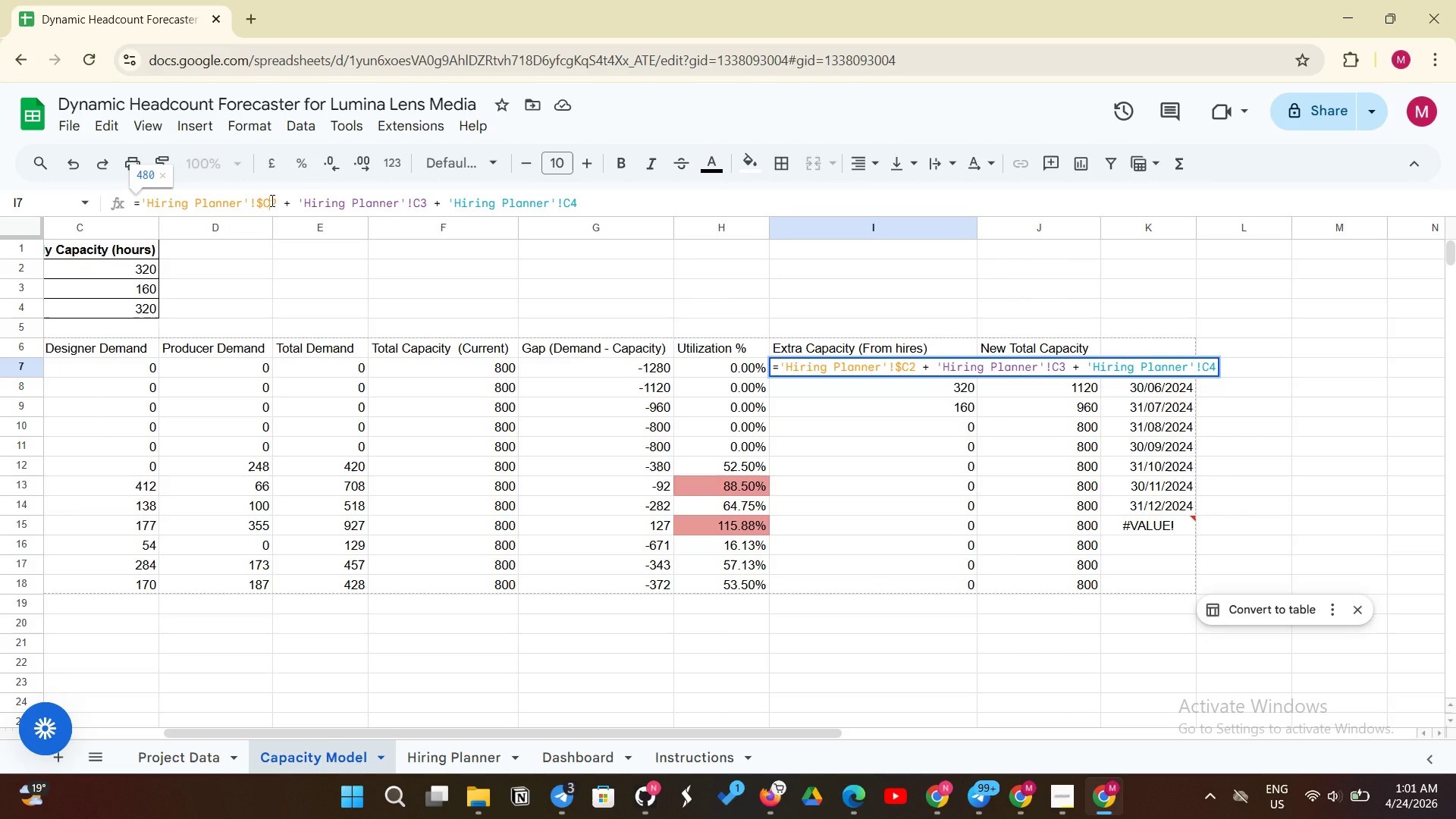 
key(Shift+4)
 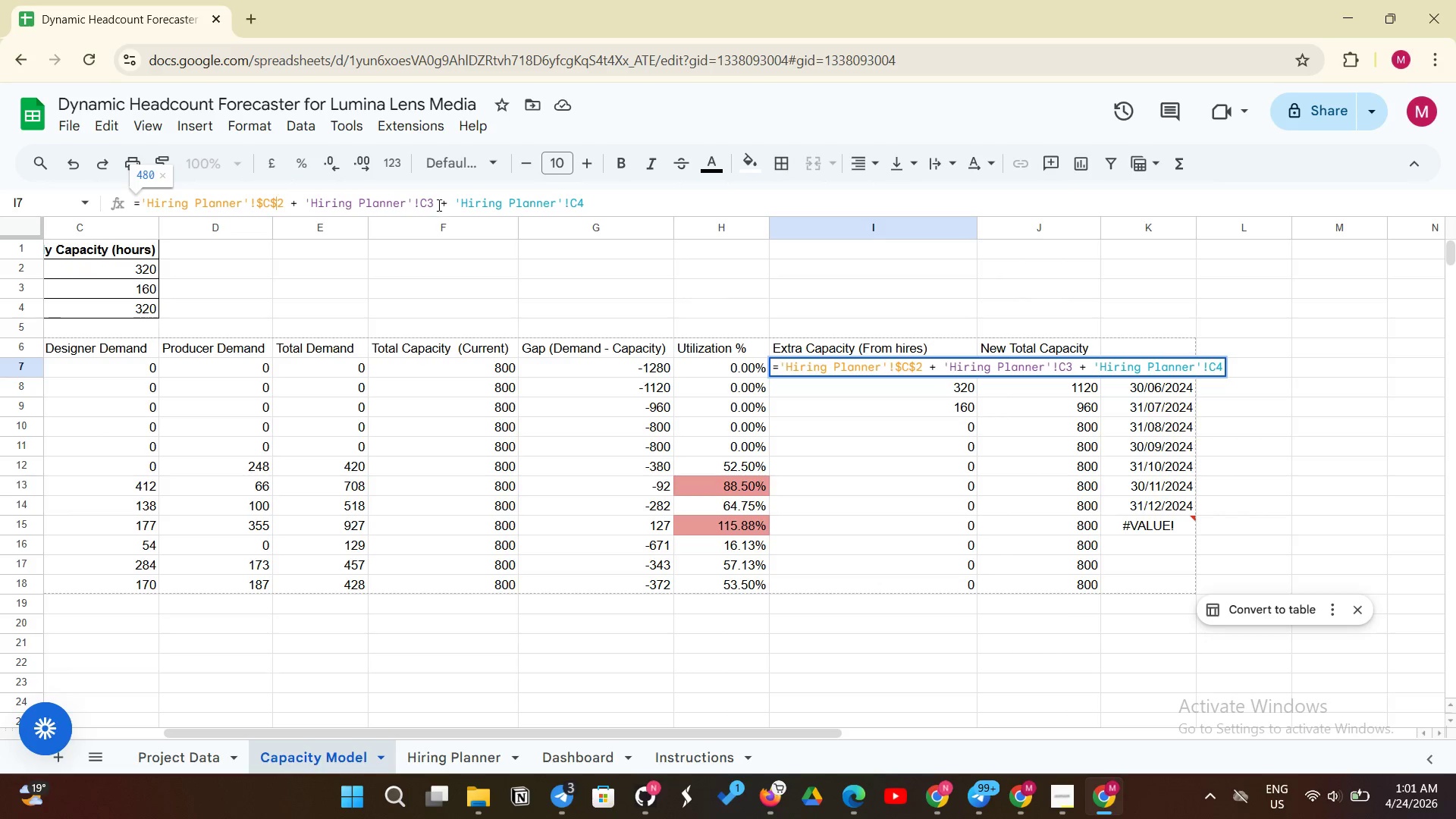 
left_click([428, 201])
 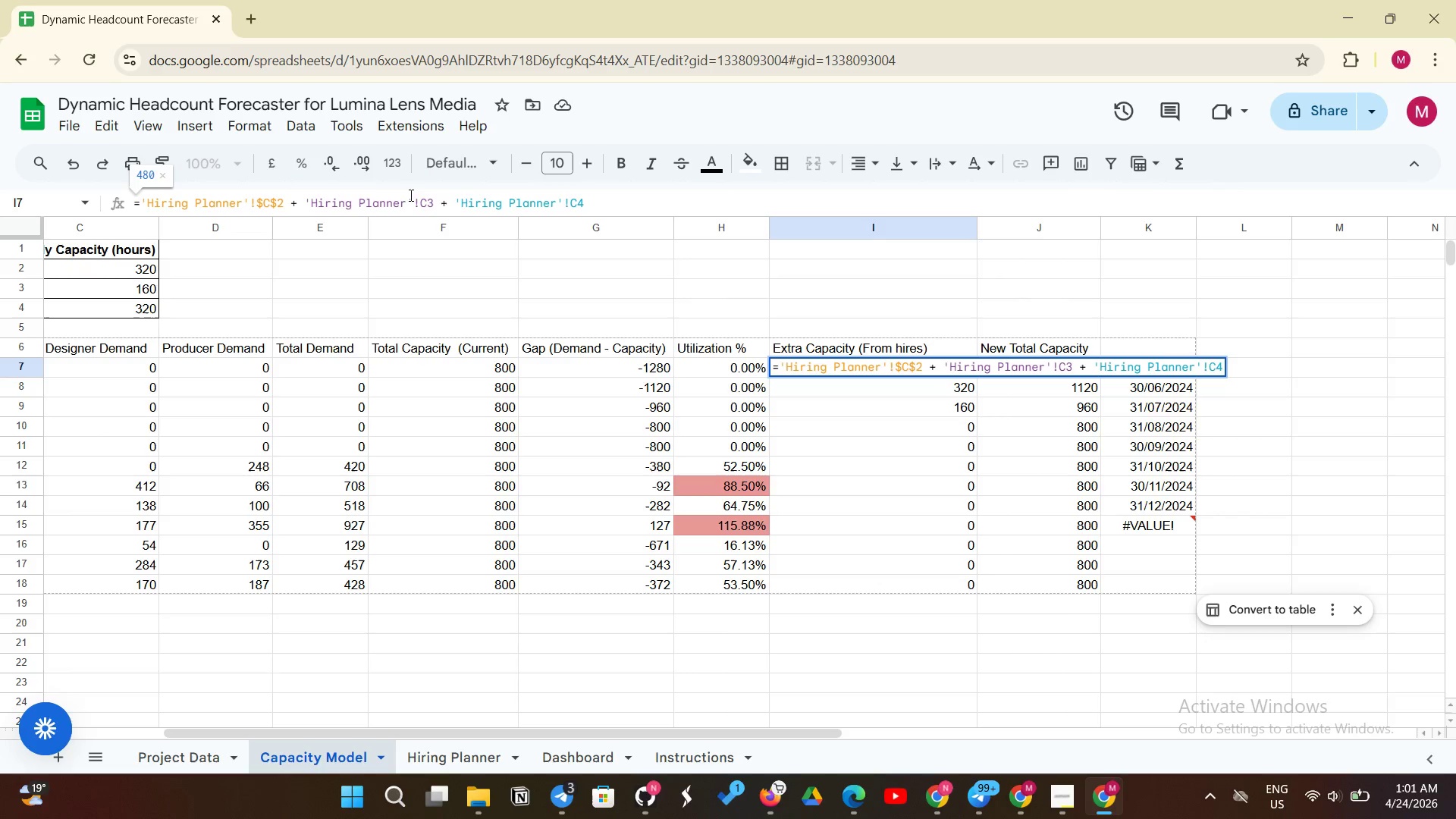 
left_click([422, 201])
 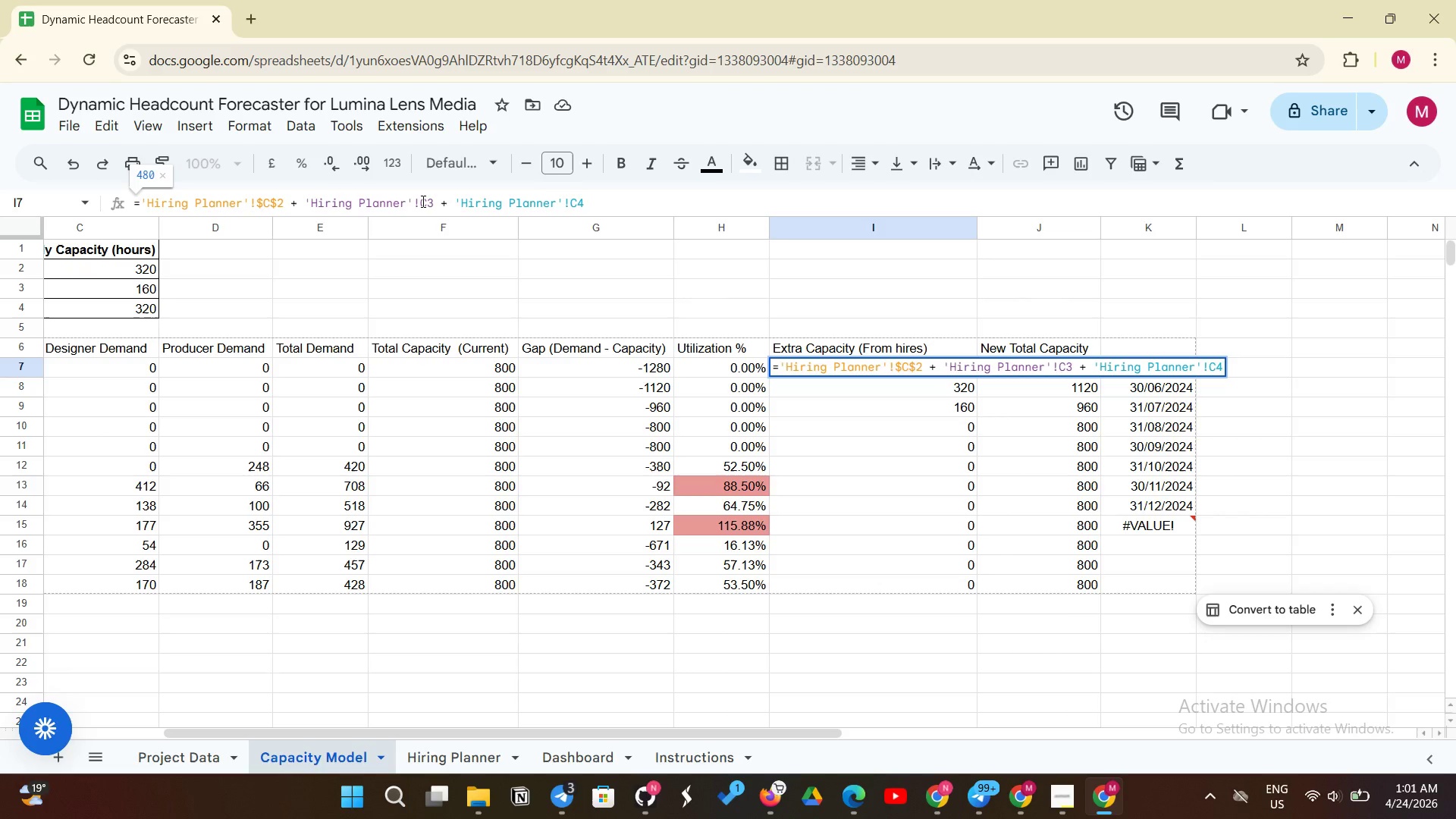 
key(Shift+4)
 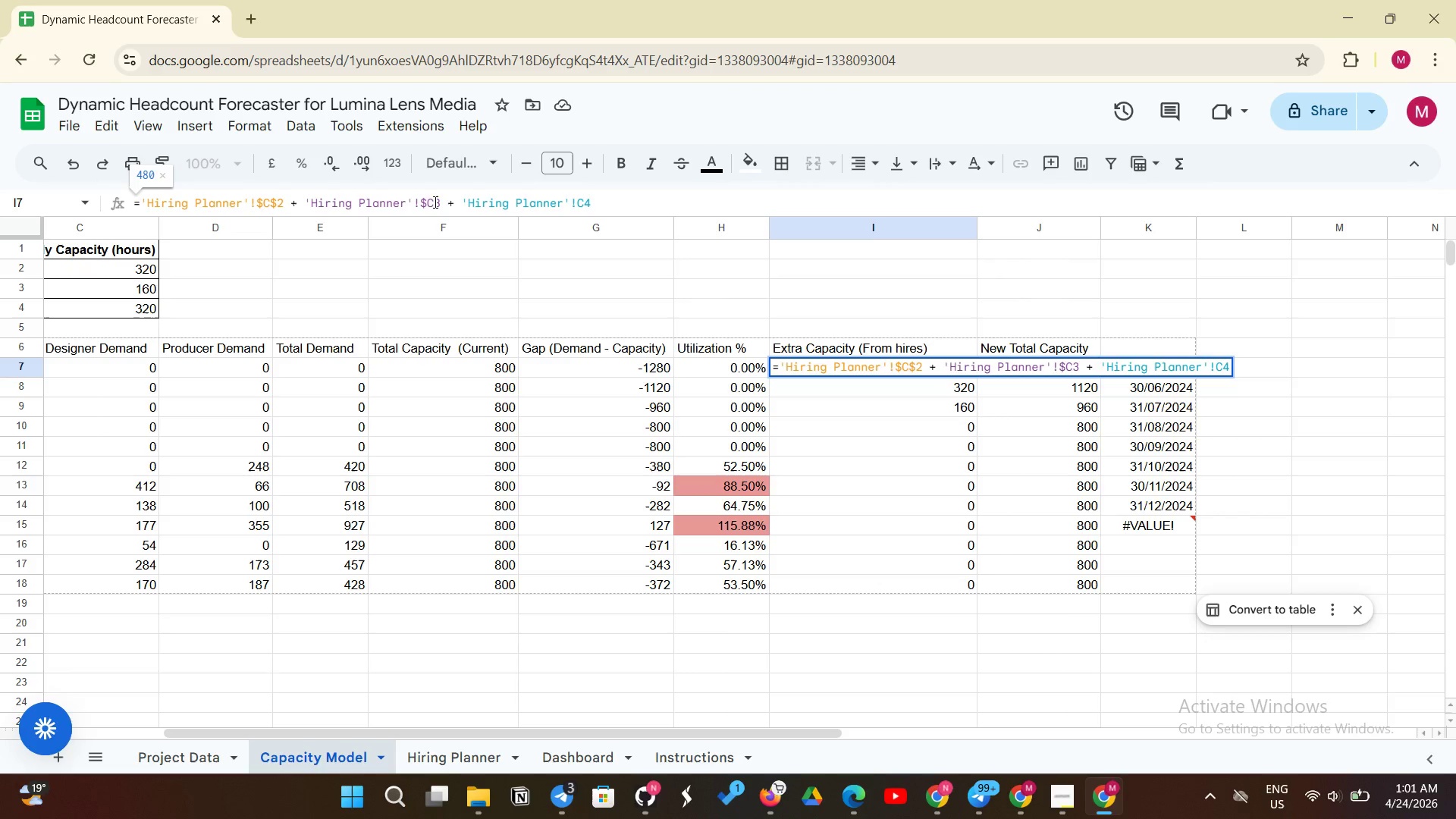 
left_click([434, 202])
 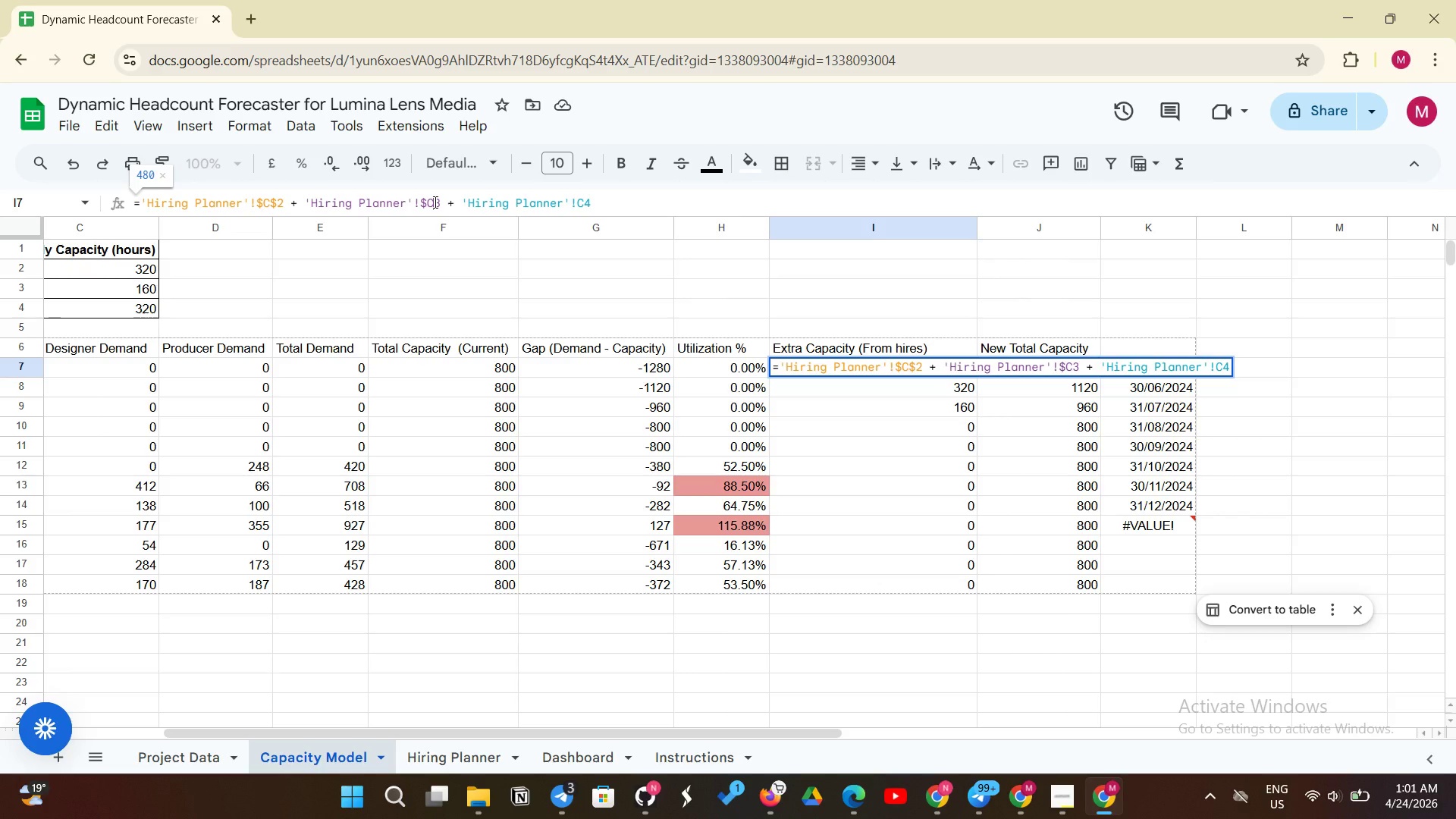 
key(Shift+4)
 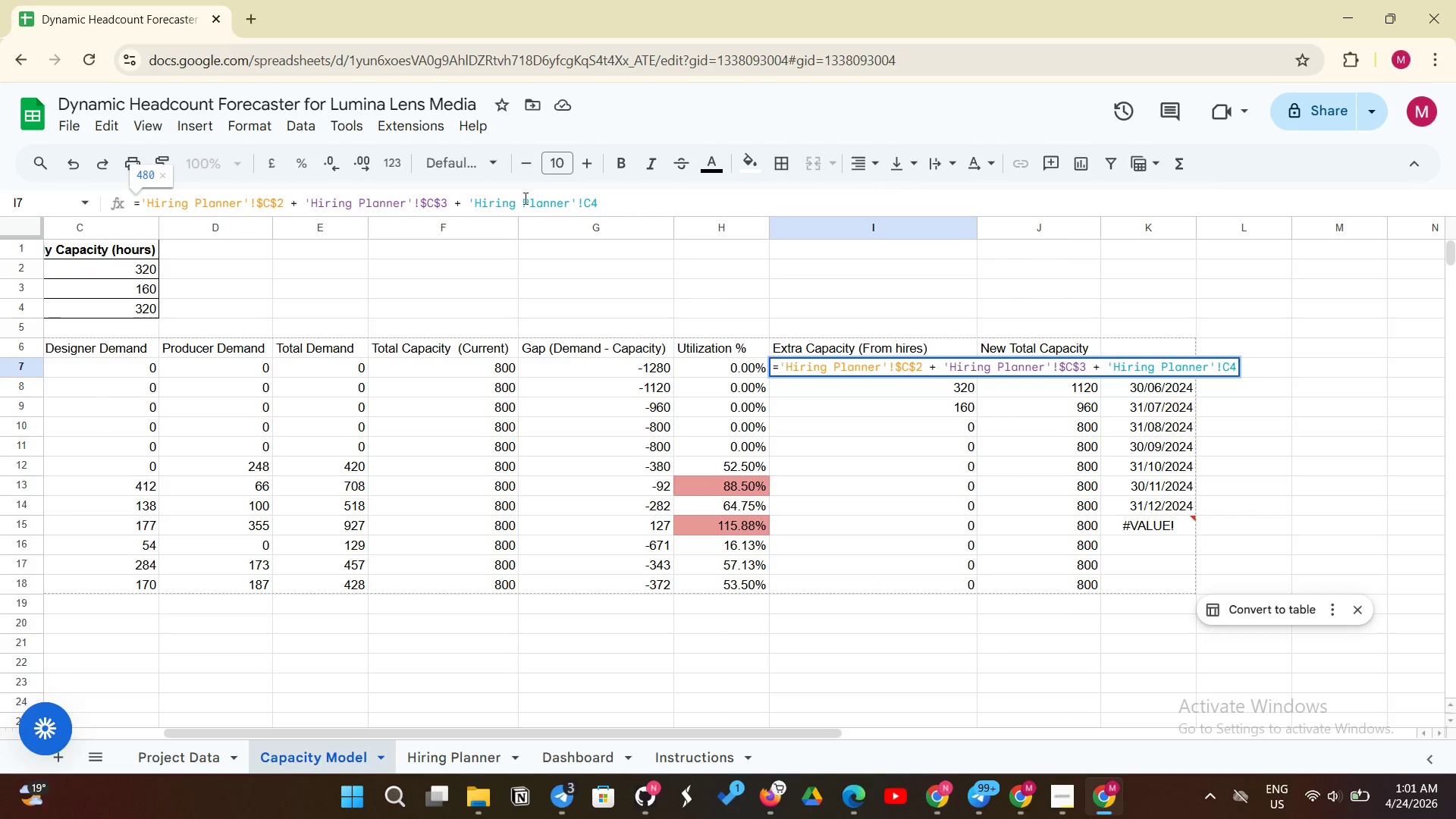 
left_click([582, 201])
 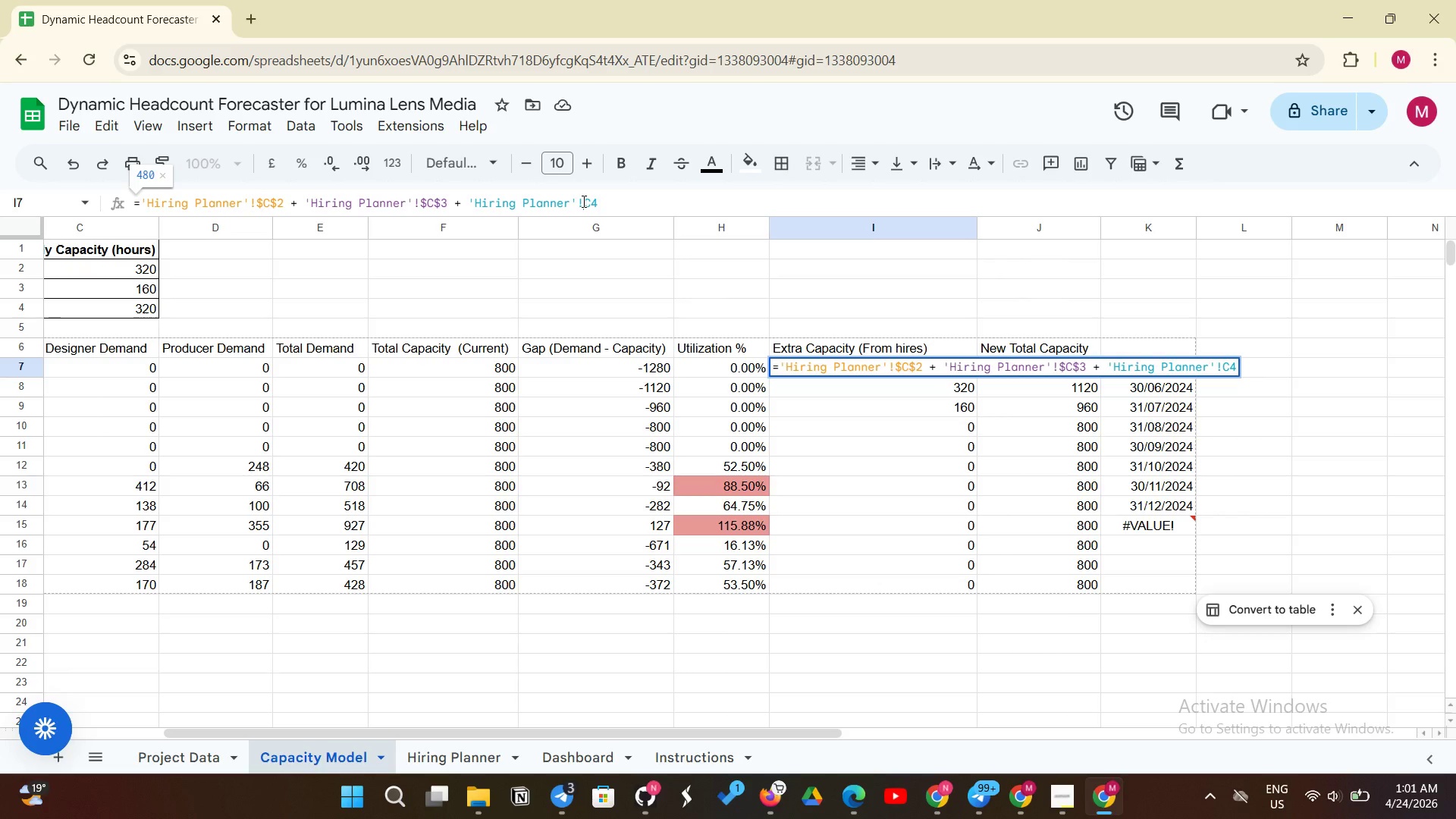 
key(Shift+4)
 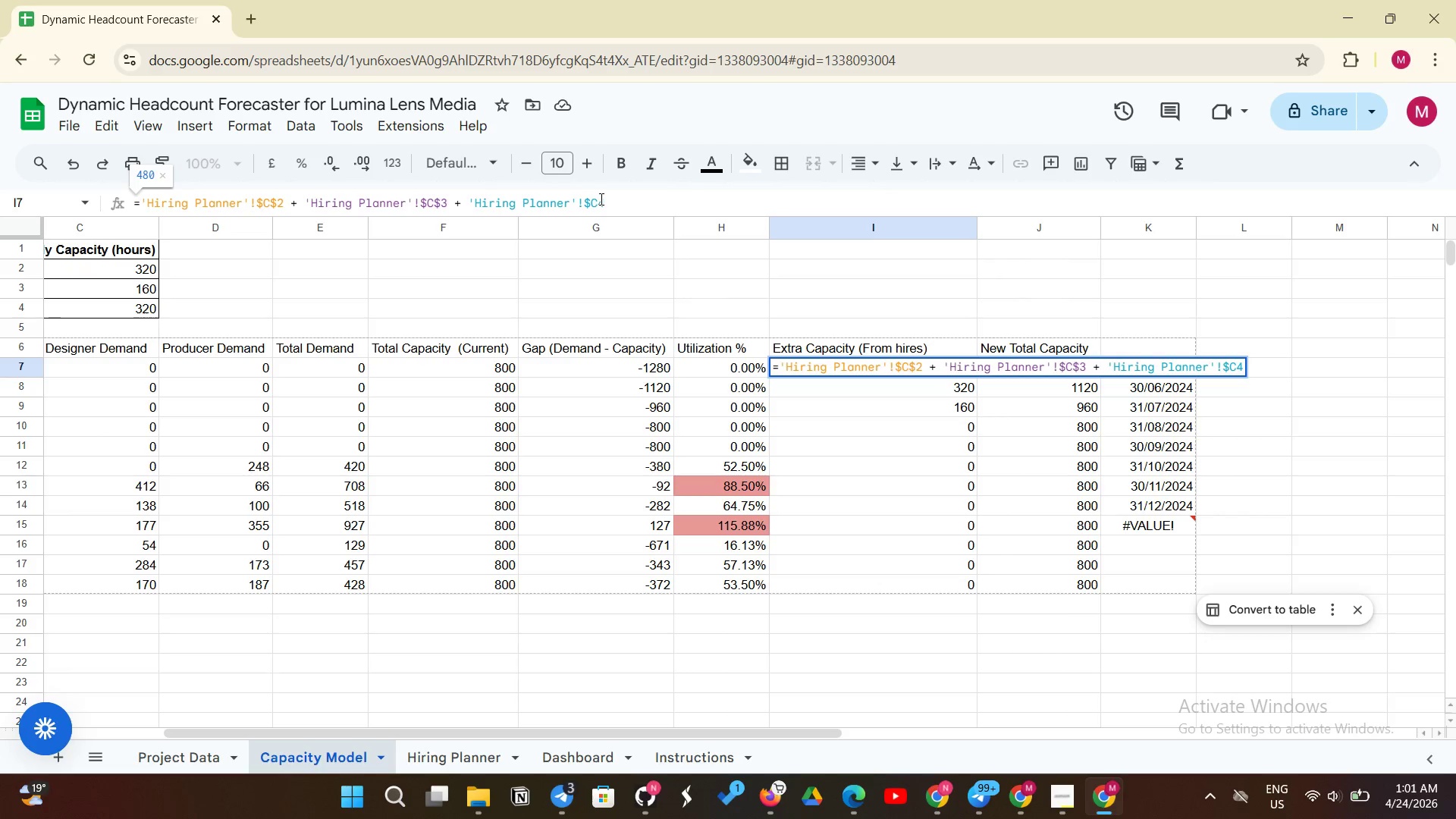 
left_click([600, 199])
 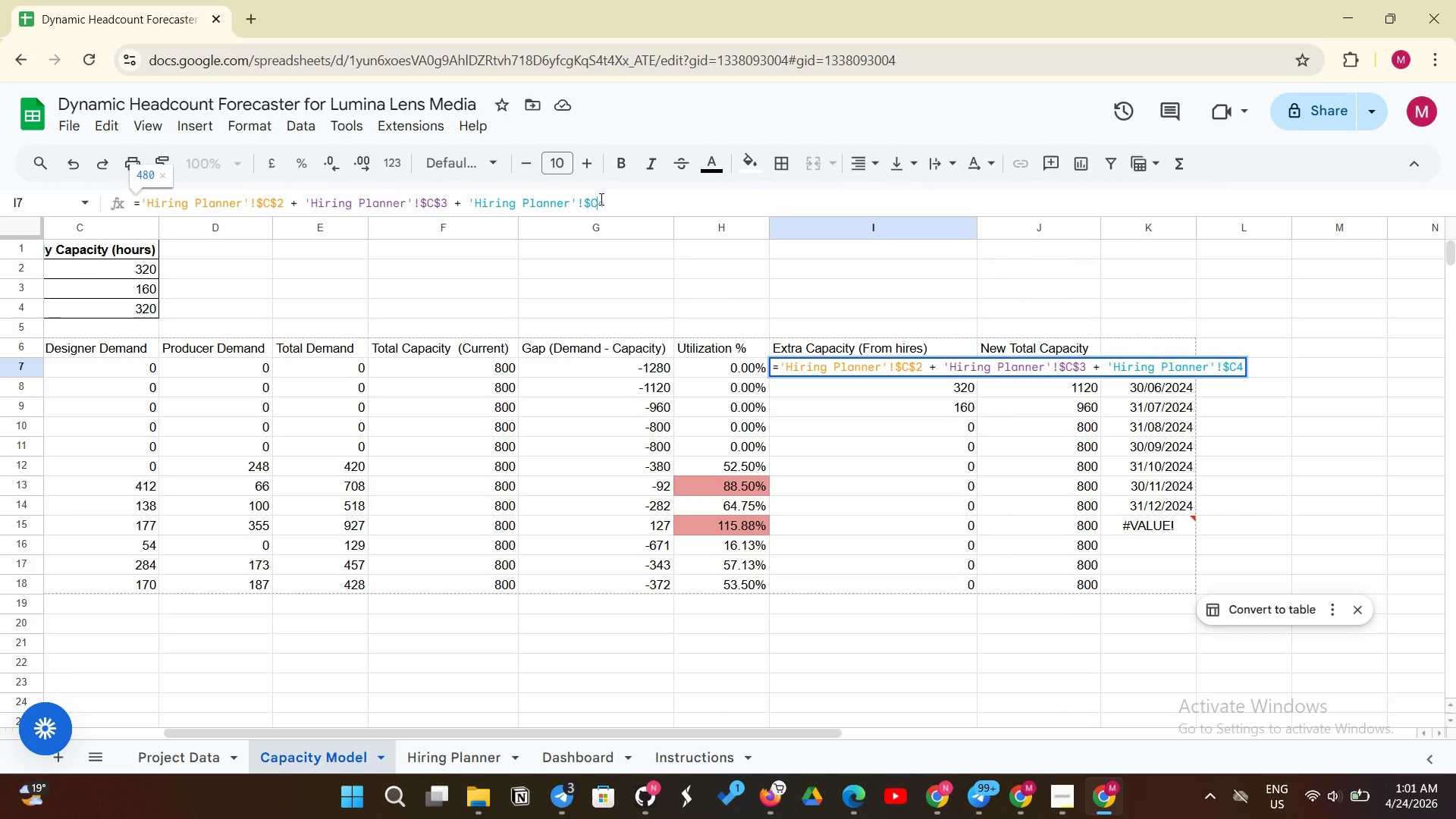 
key(Shift+4)
 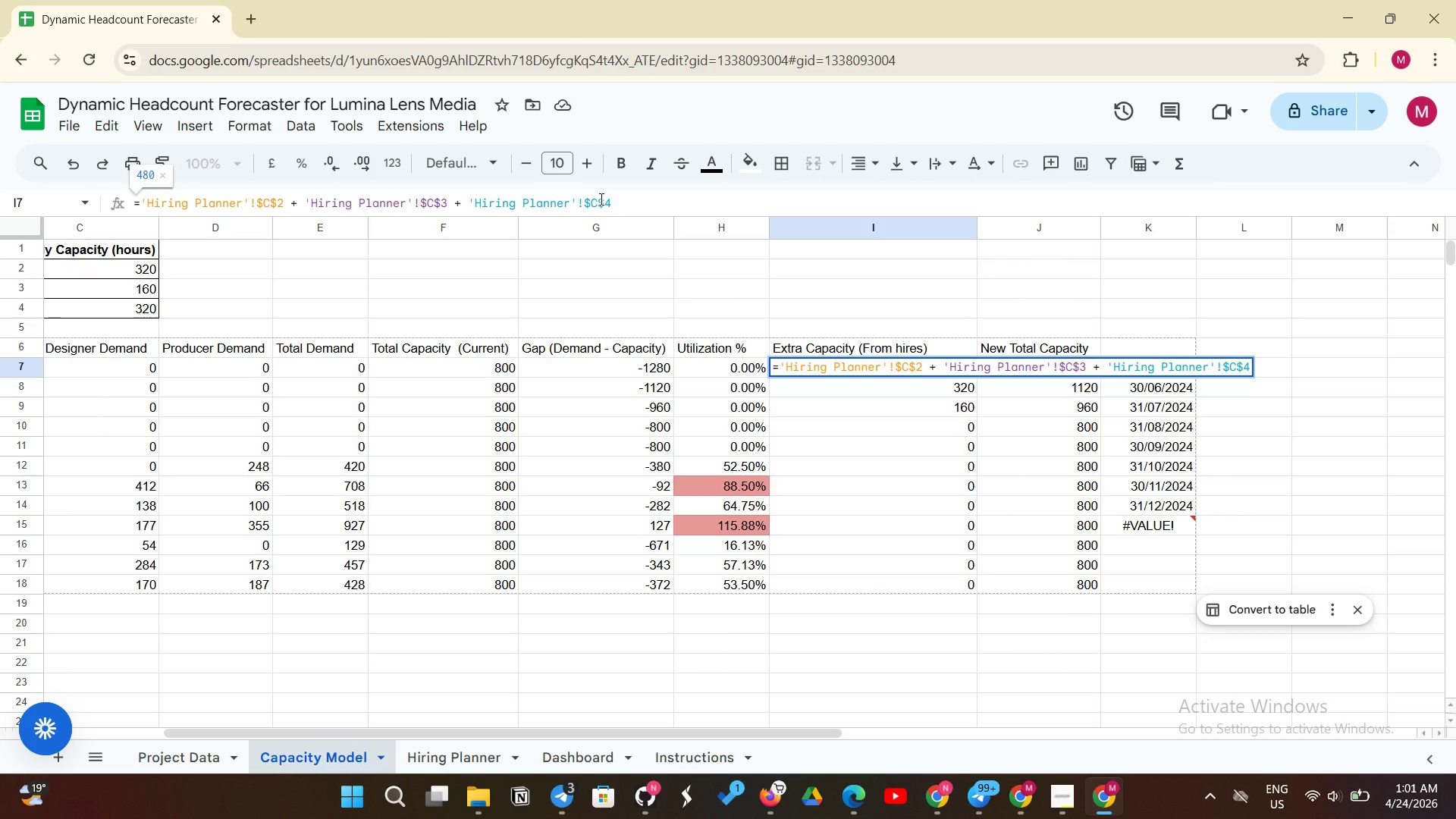 
wait(5.41)
 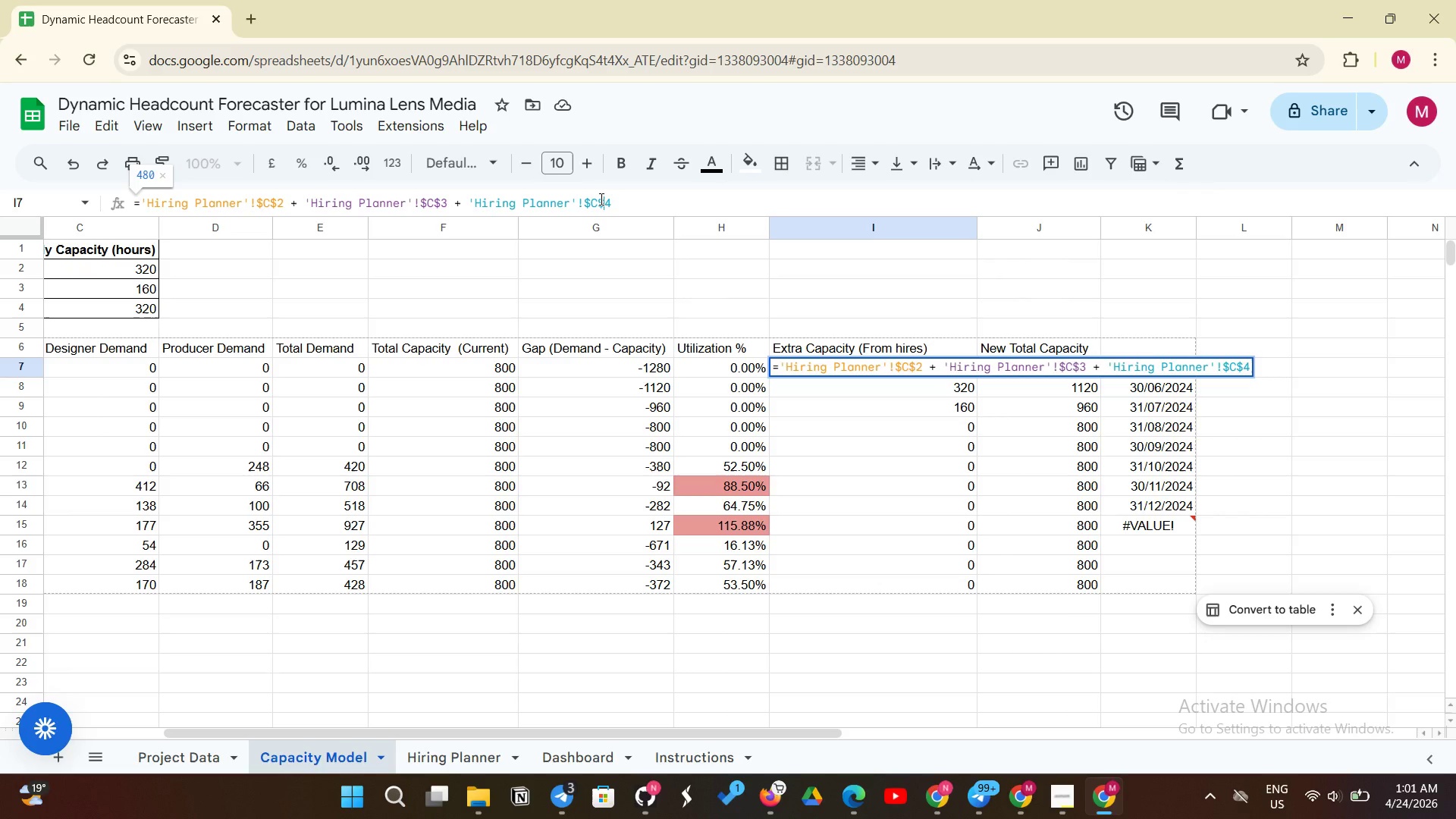 
key(Enter)
 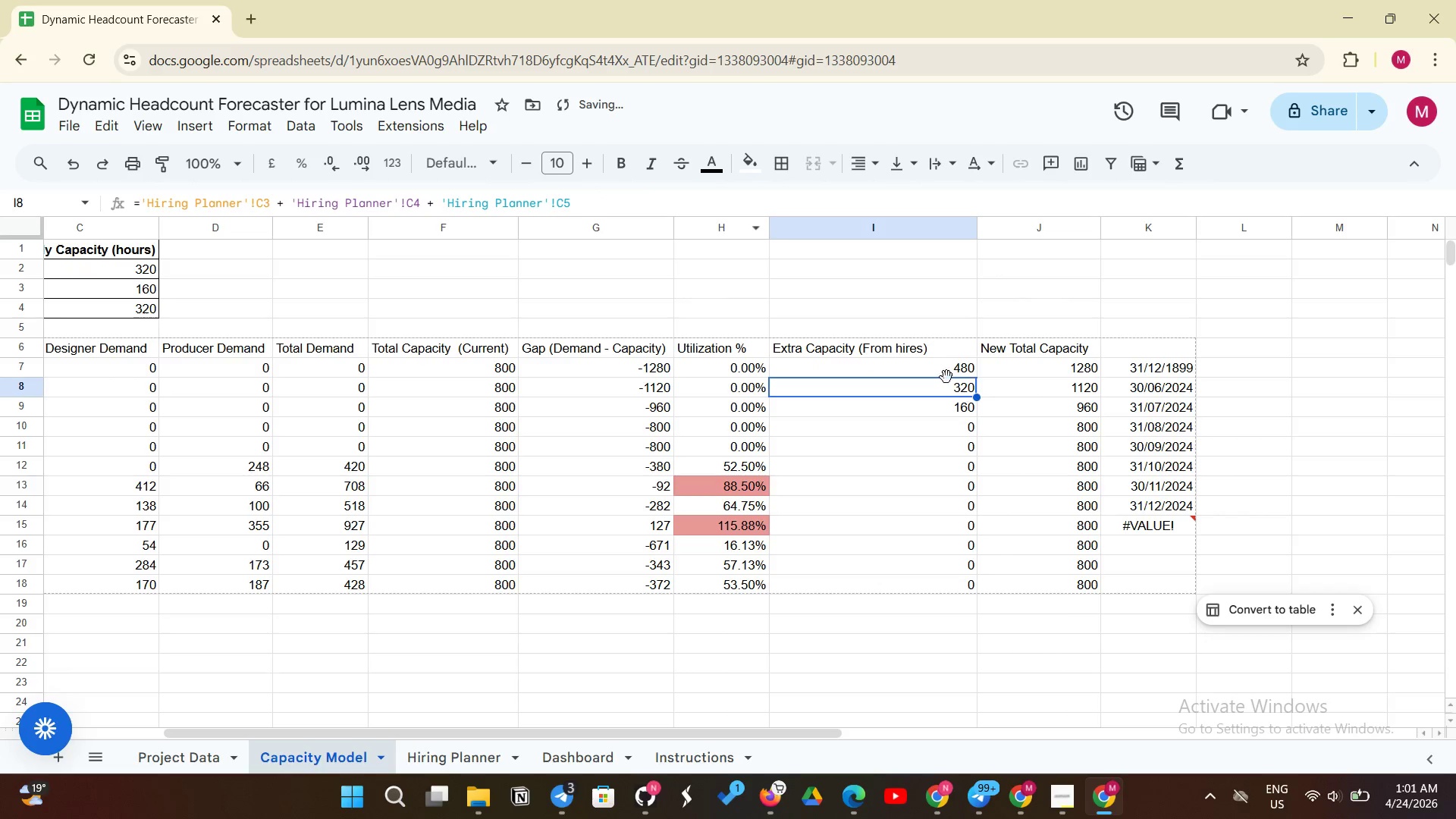 
left_click([933, 366])
 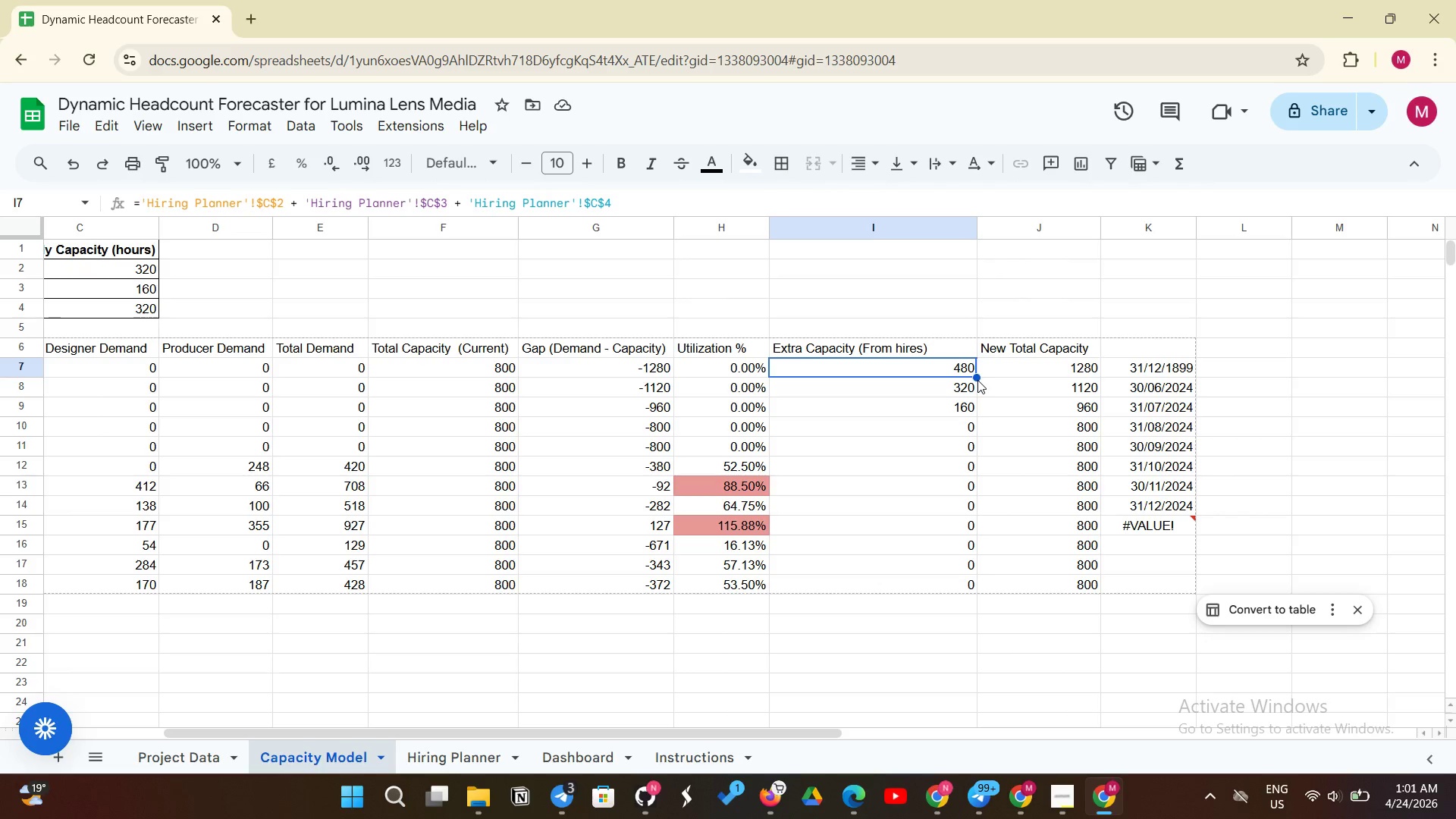 
left_click_drag(start_coordinate=[975, 375], to_coordinate=[930, 583])
 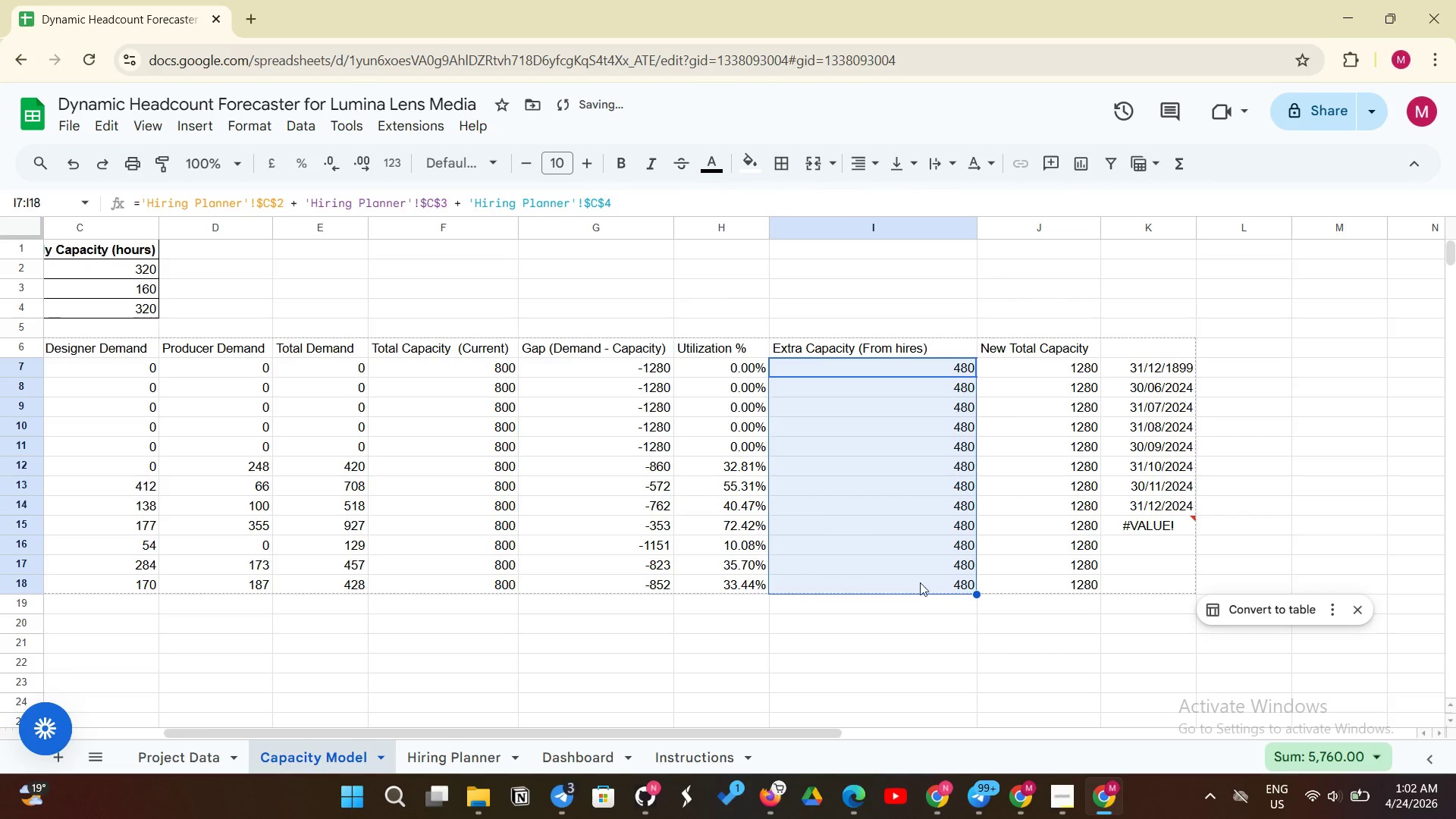 
left_click([900, 557])
 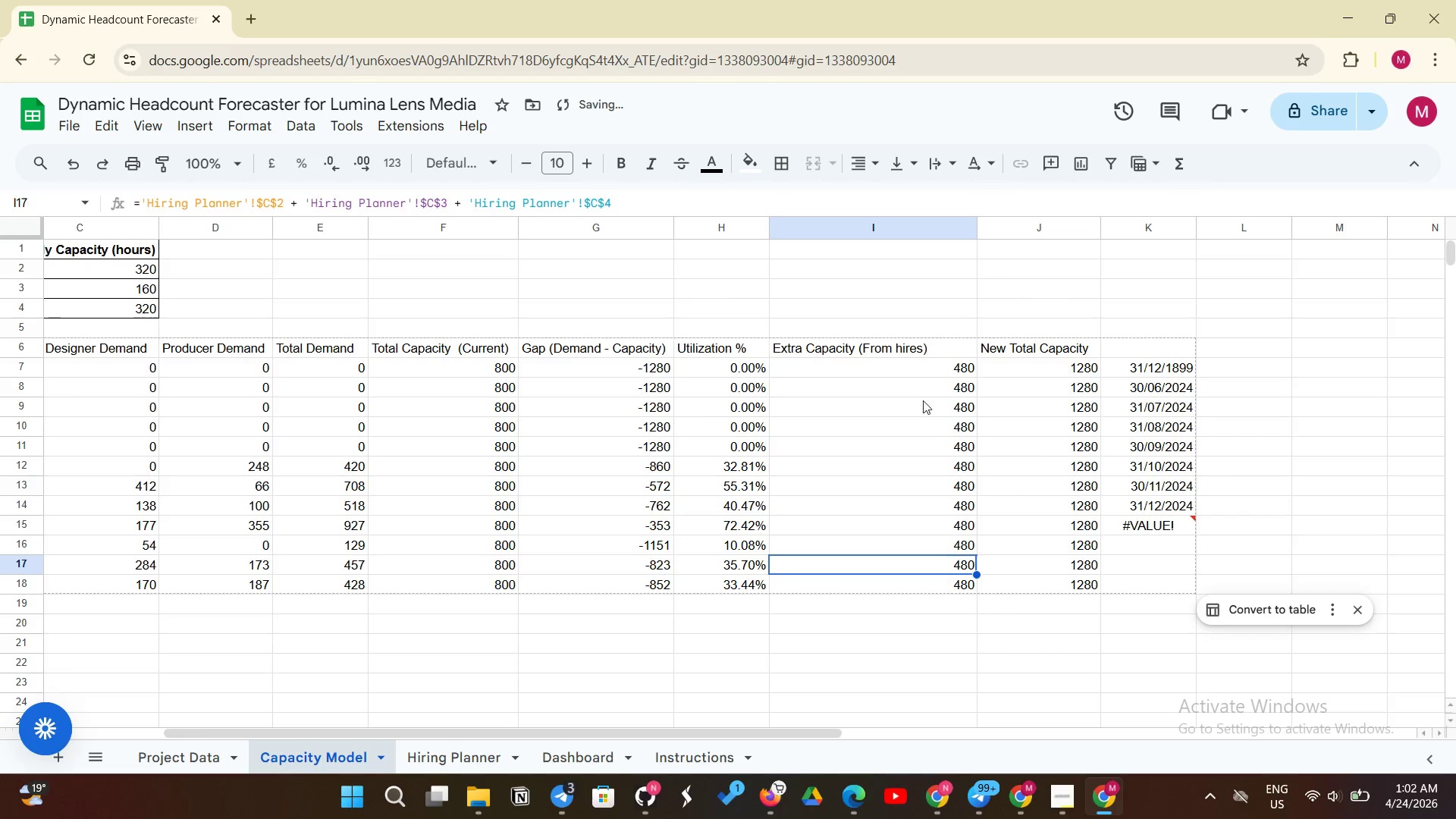 
left_click([920, 394])
 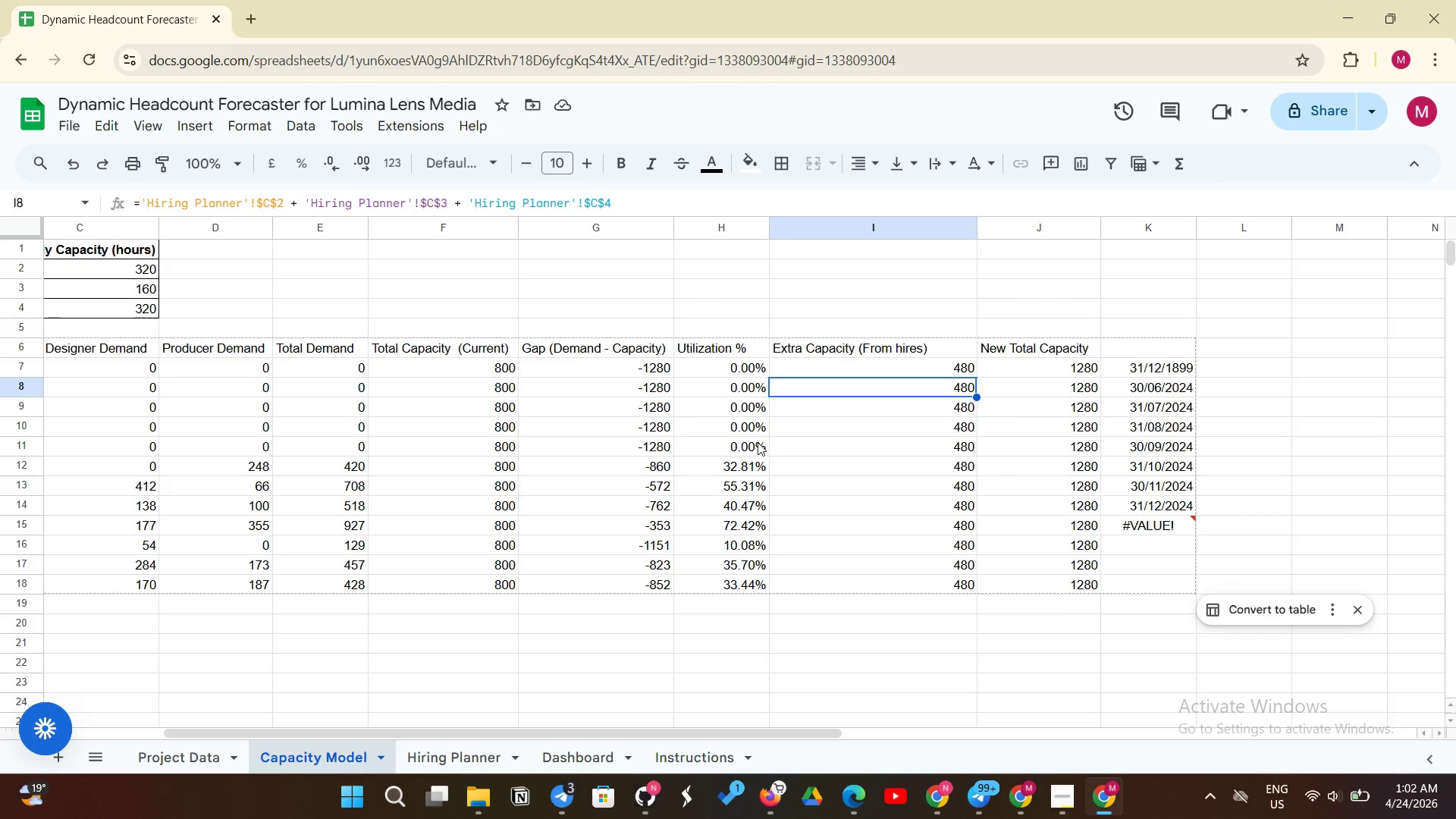 
wait(5.77)
 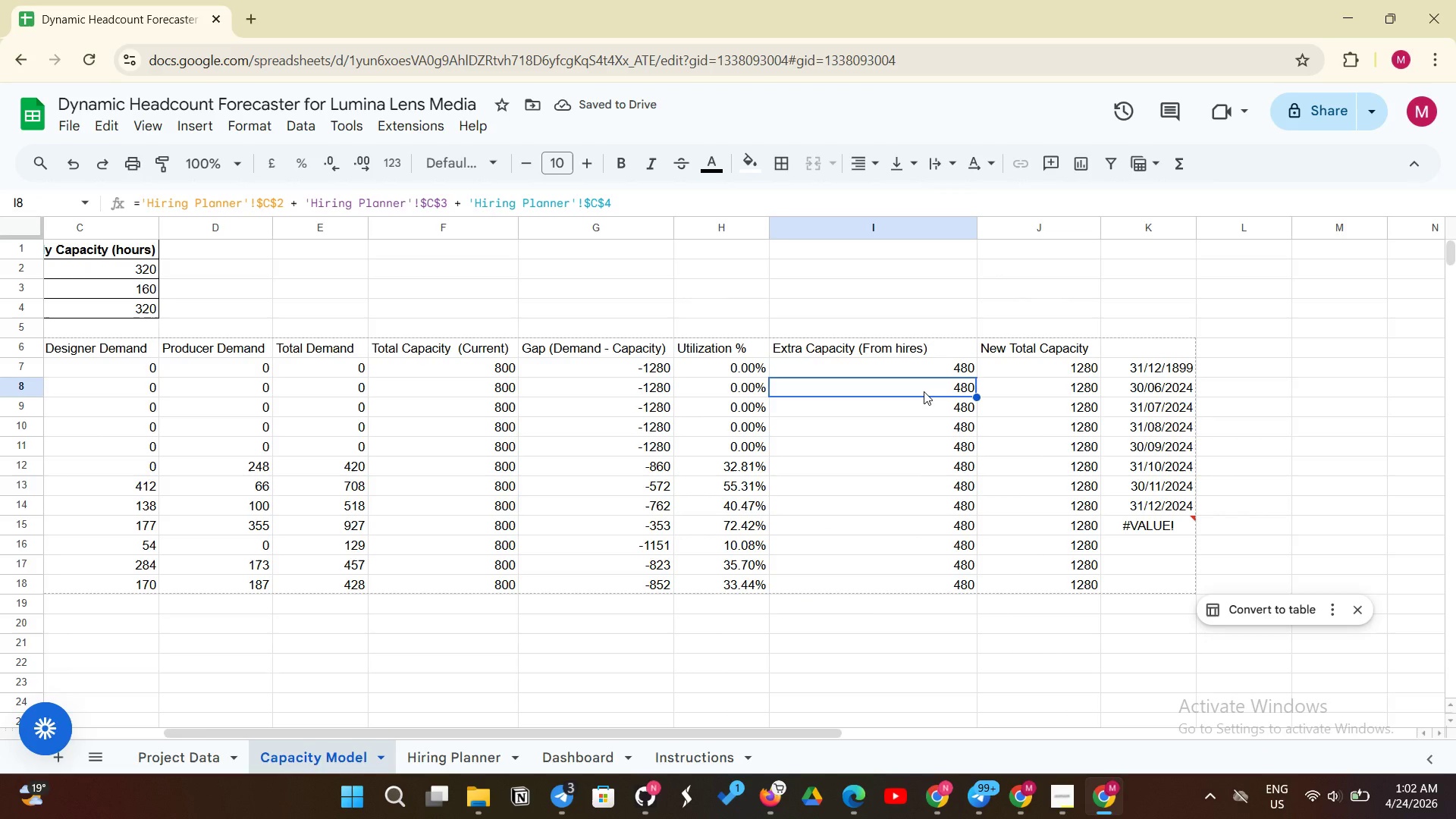 
left_click([456, 739])
 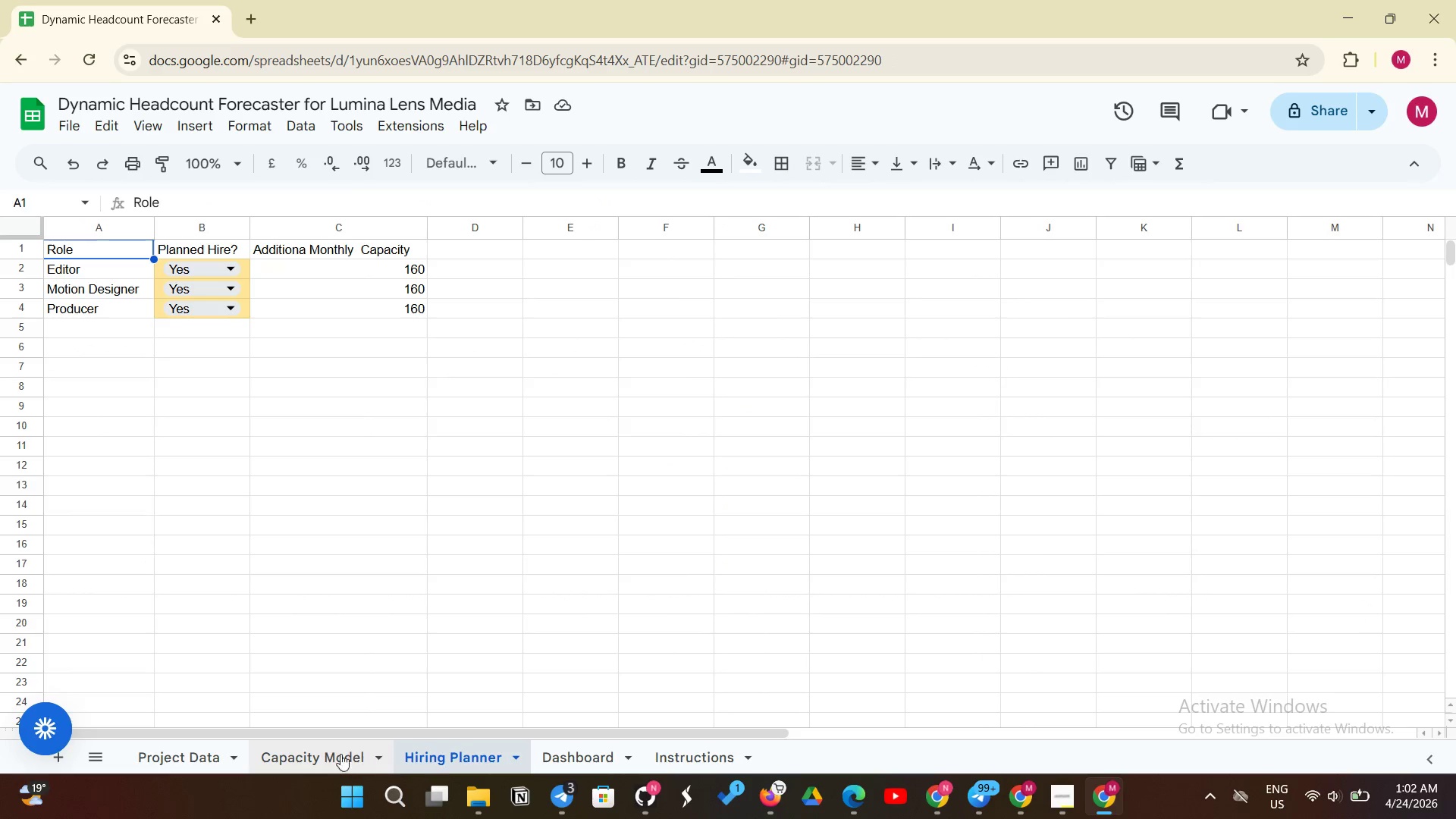 
left_click([308, 748])
 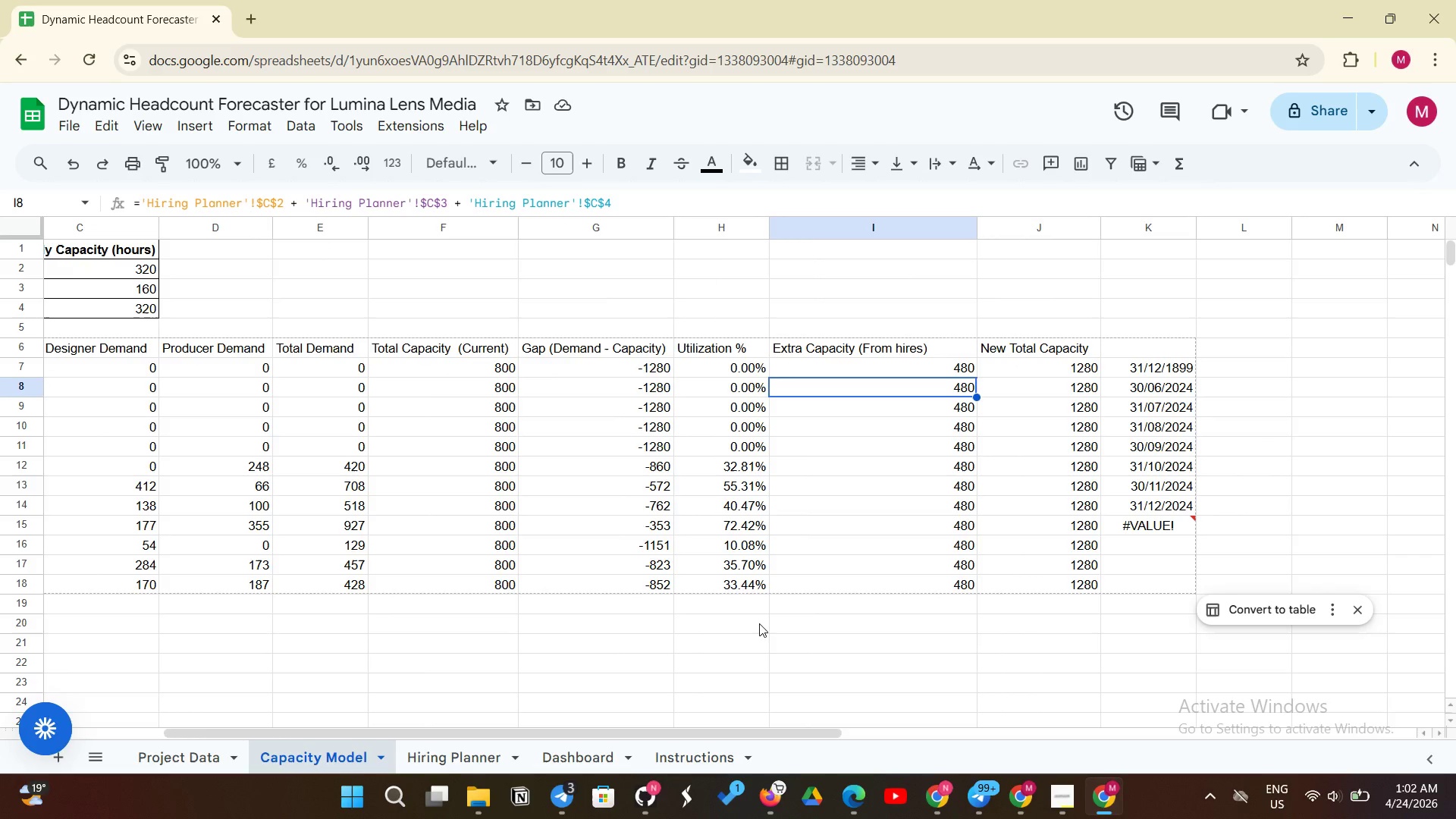 
wait(5.81)
 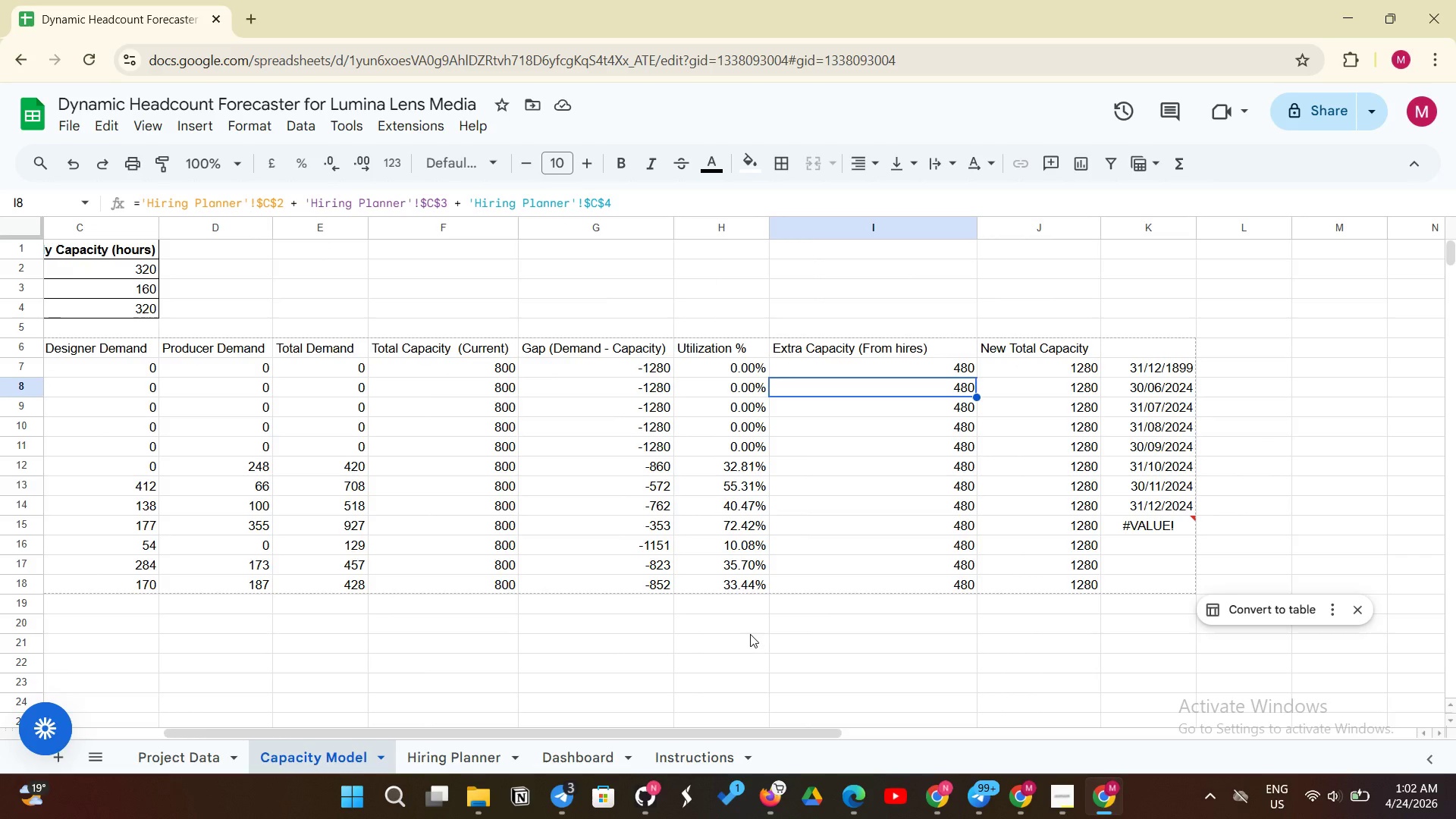 
left_click([1028, 372])
 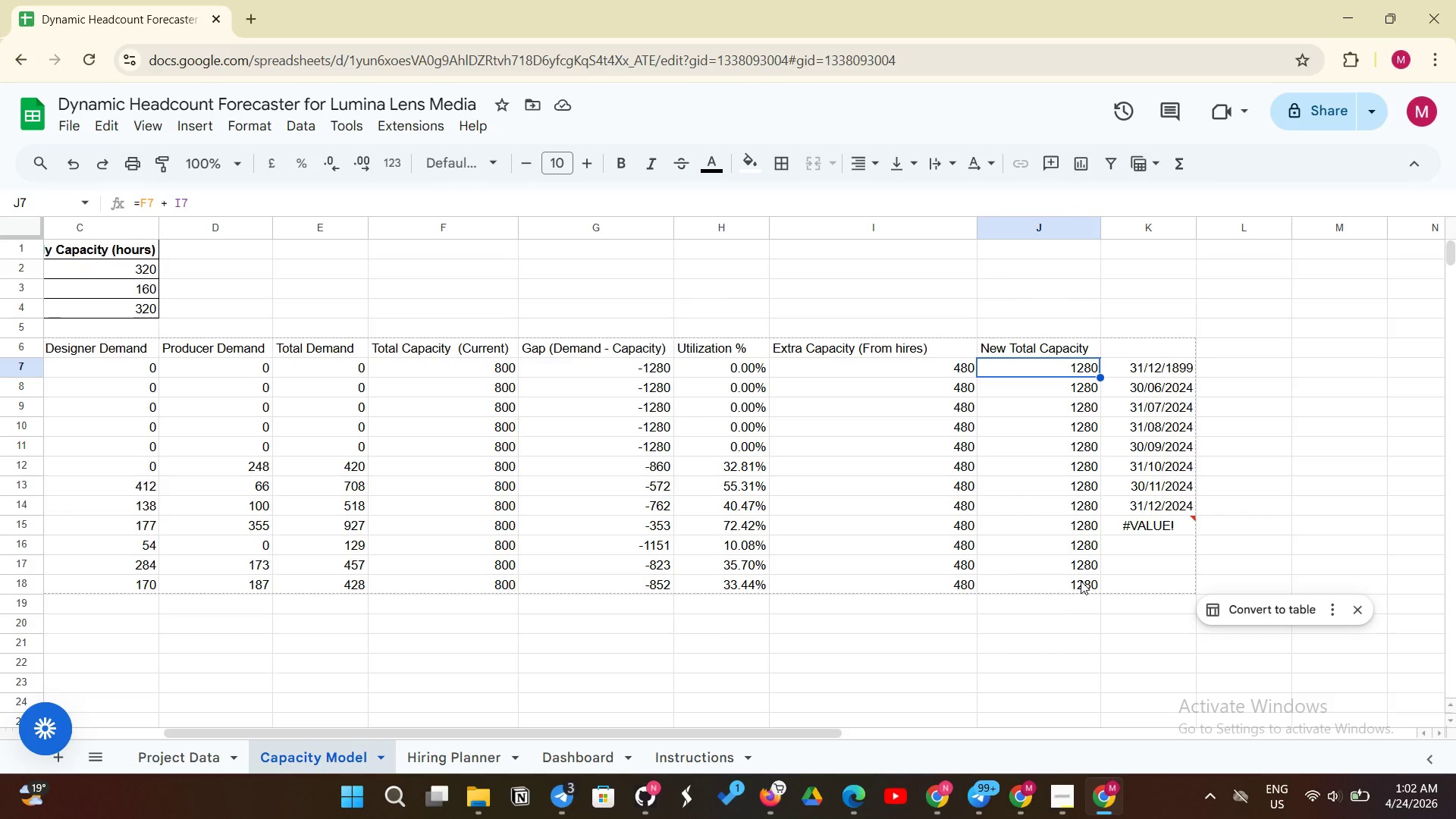 
wait(13.64)
 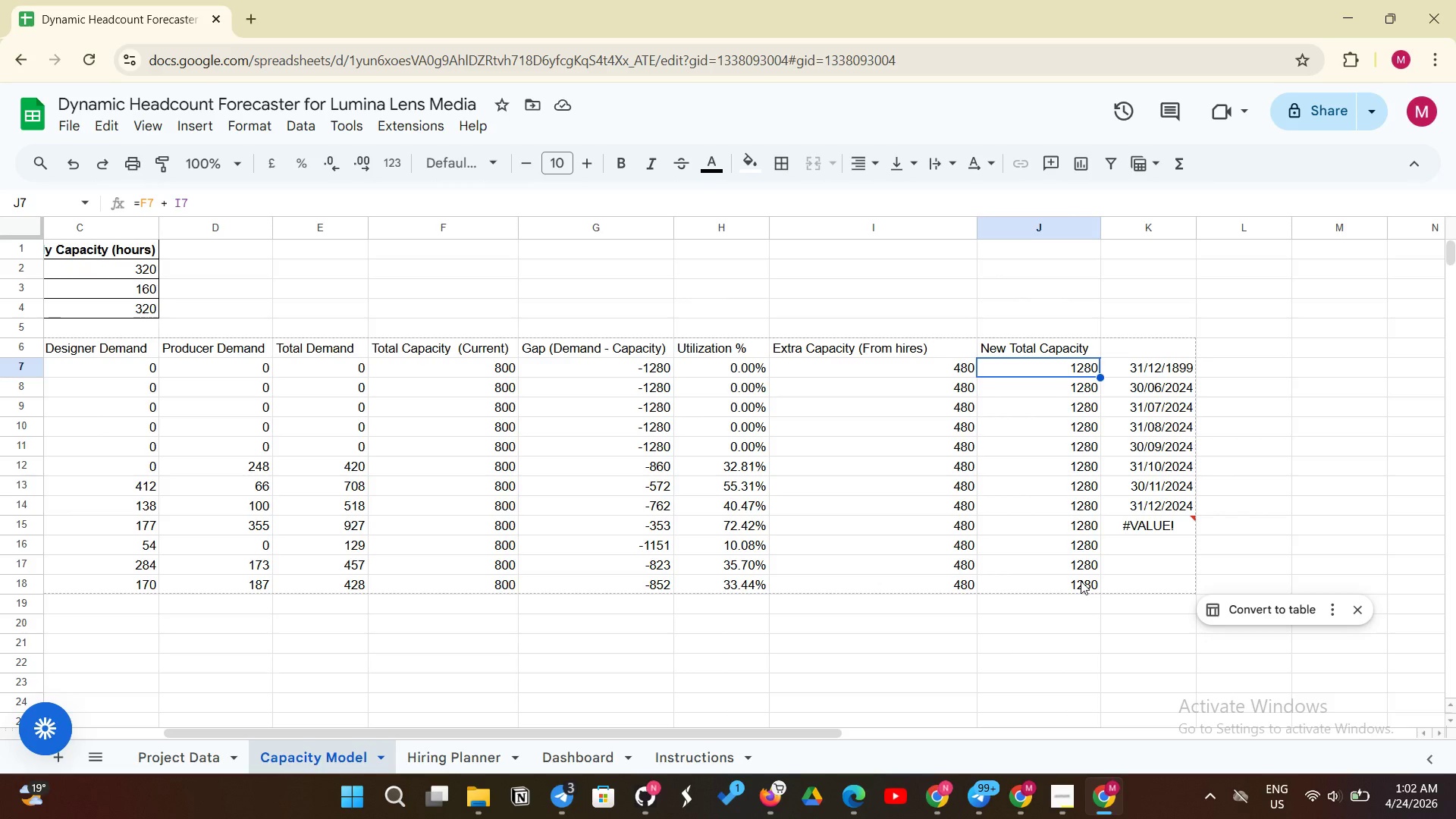 
left_click([576, 371])
 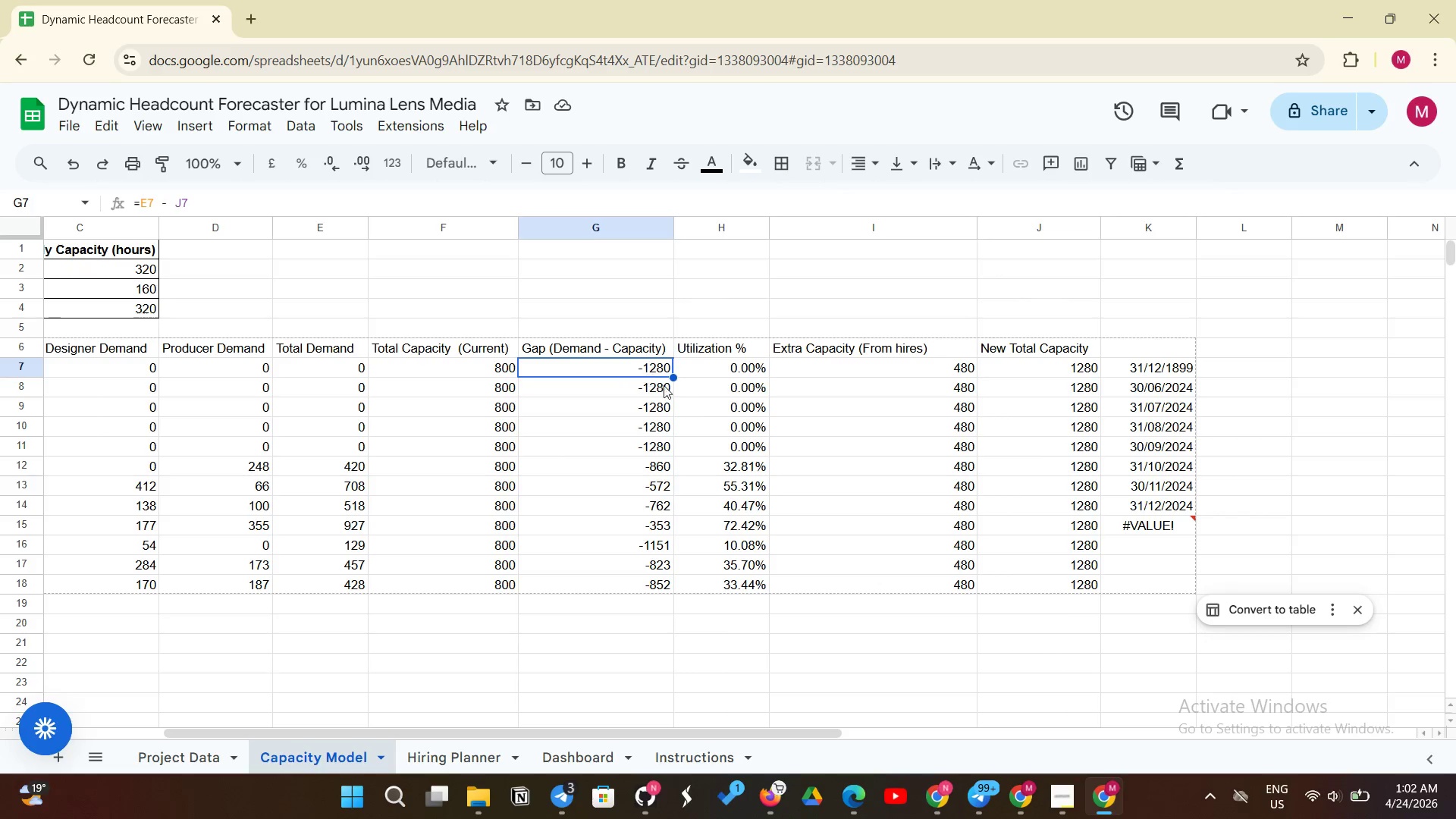 
left_click([736, 375])
 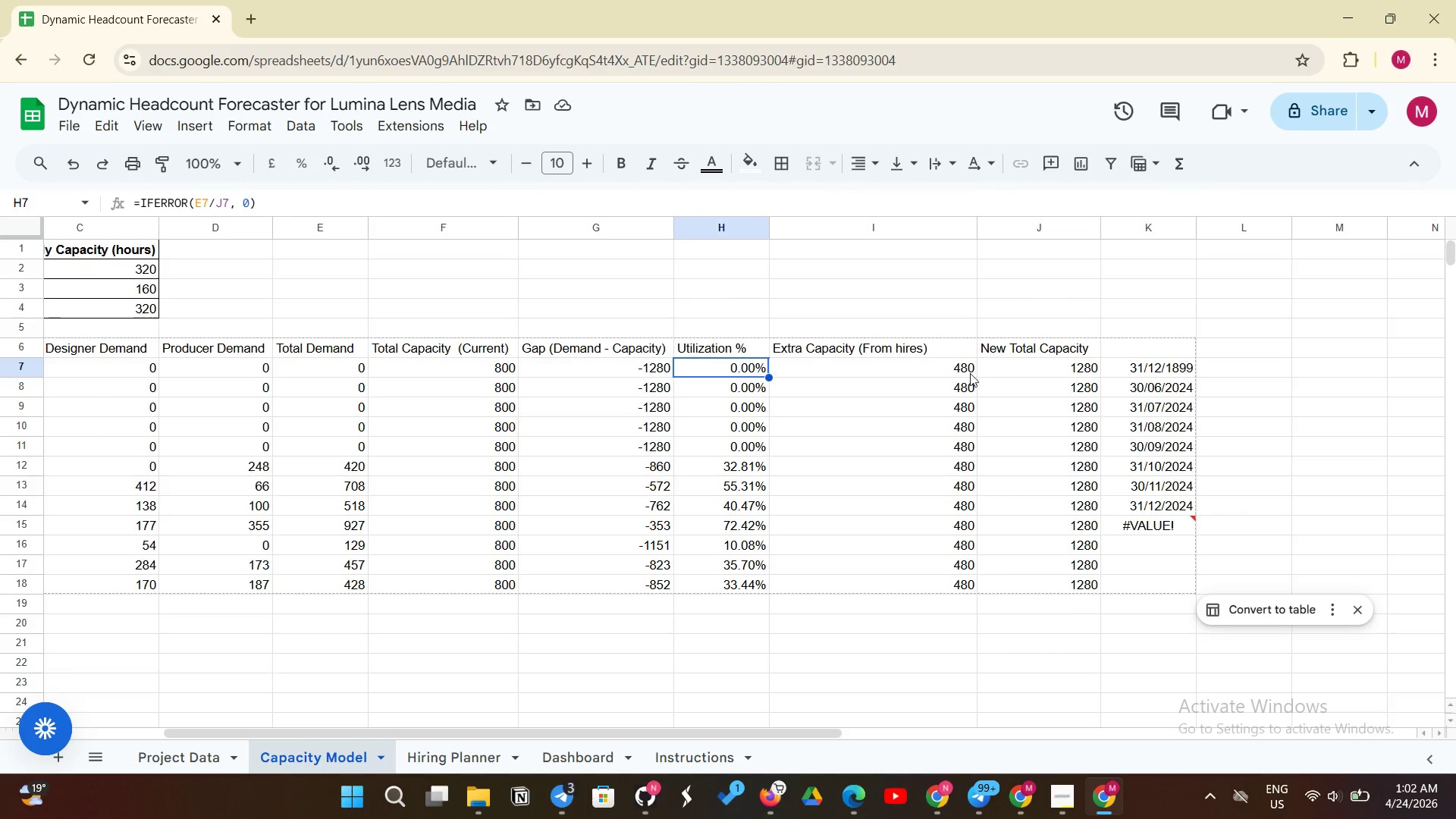 
wait(6.48)
 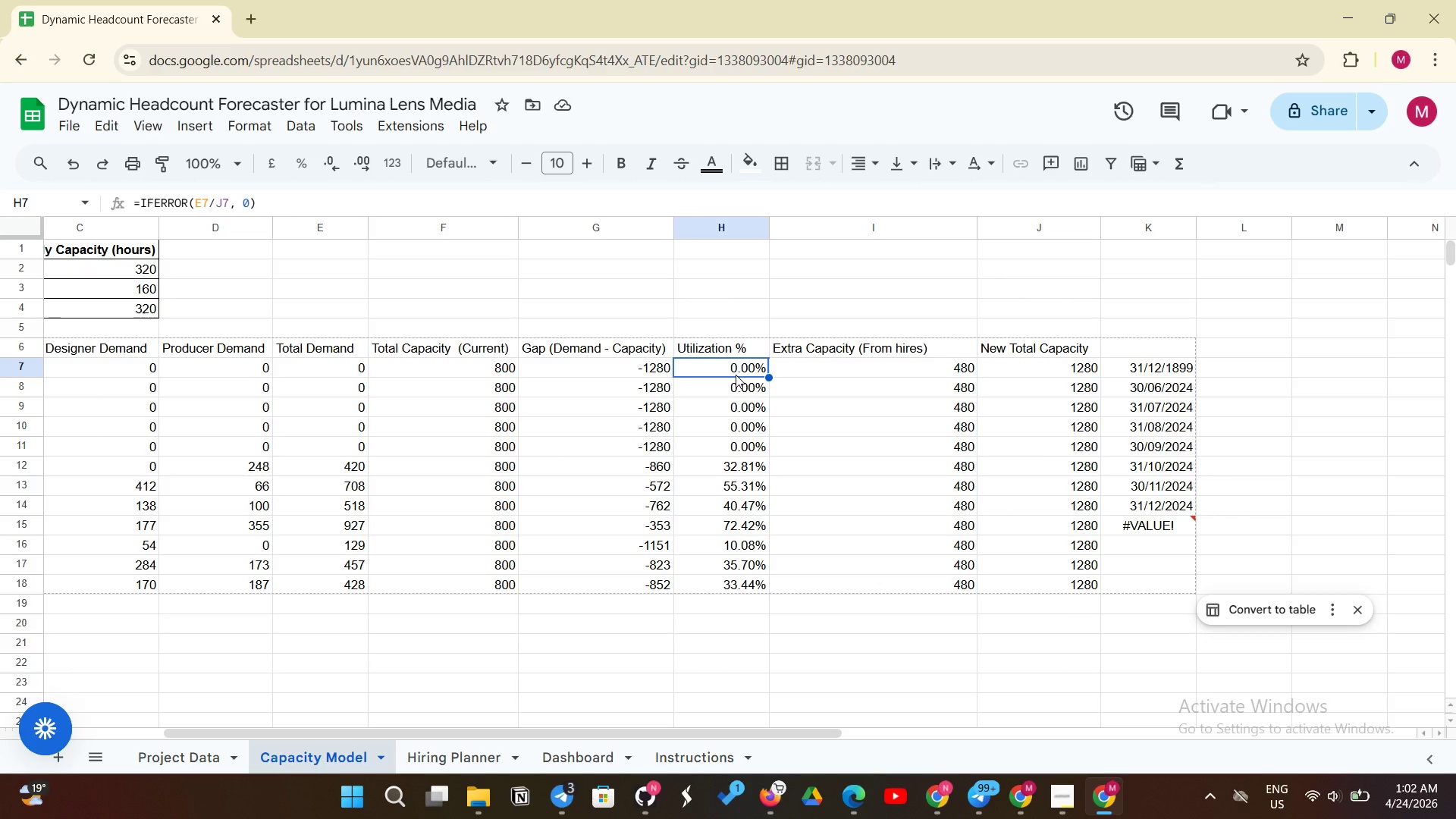 
left_click([1063, 380])
 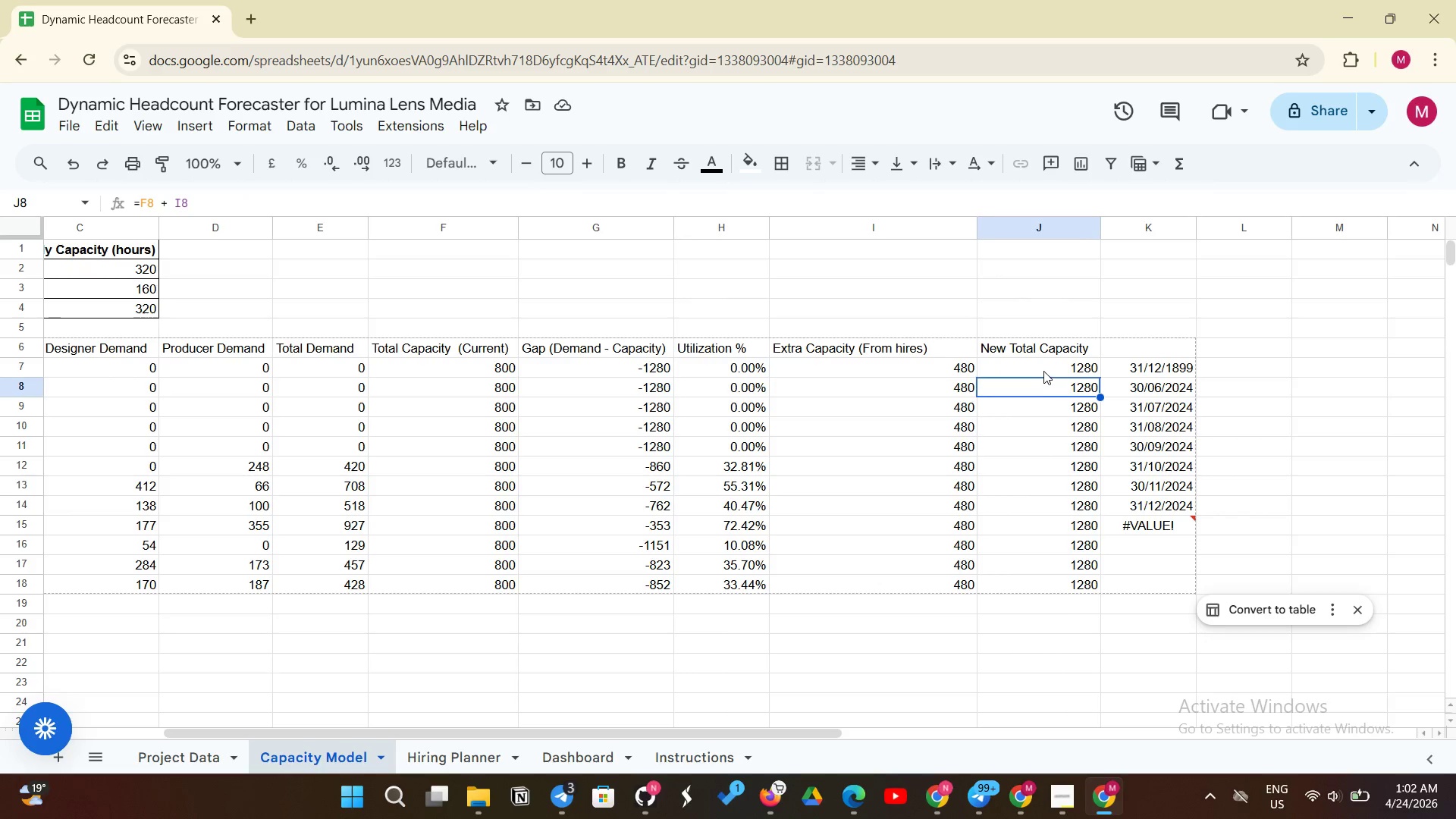 
left_click([1044, 370])
 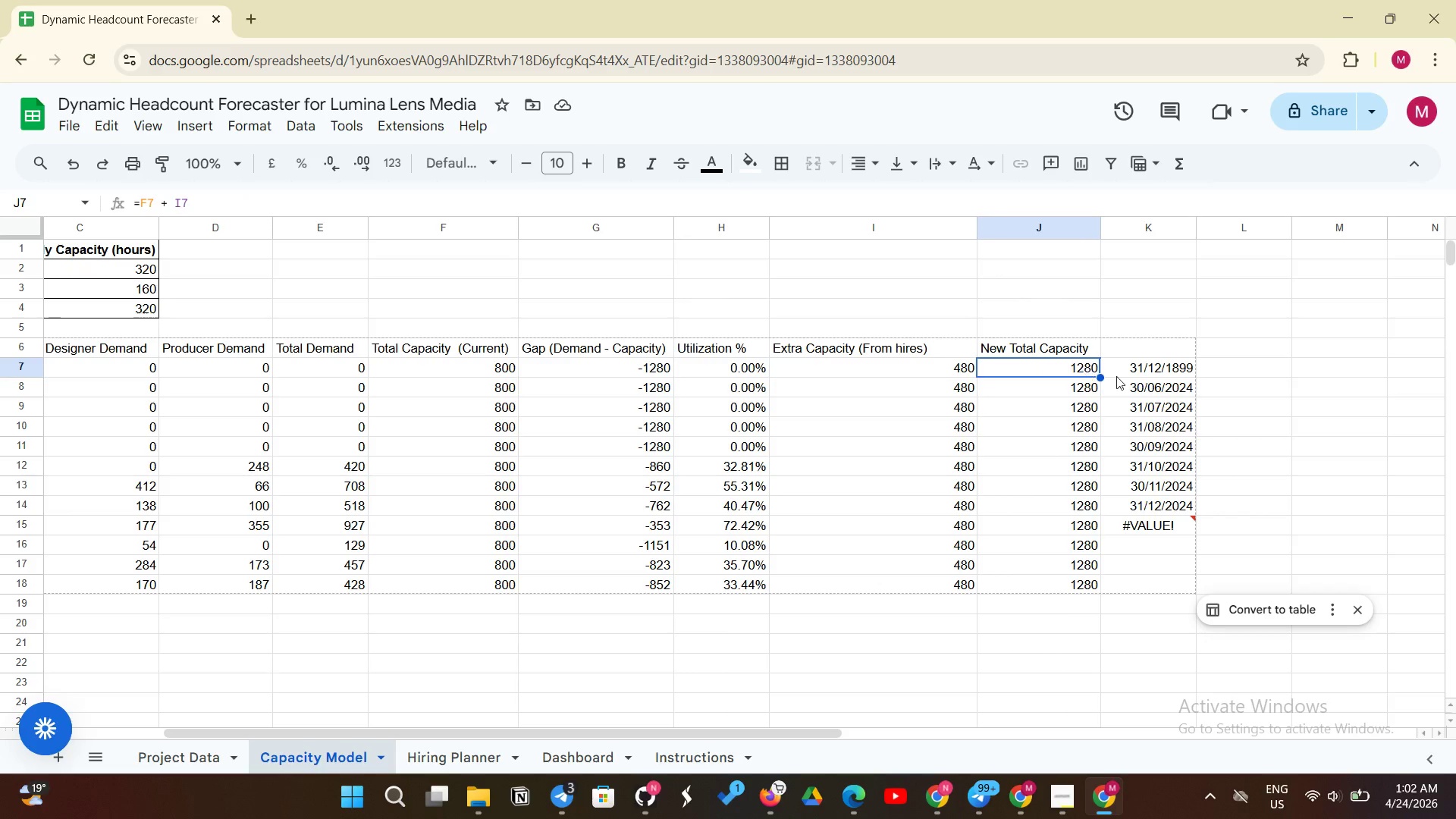 
left_click_drag(start_coordinate=[1141, 367], to_coordinate=[1142, 583])
 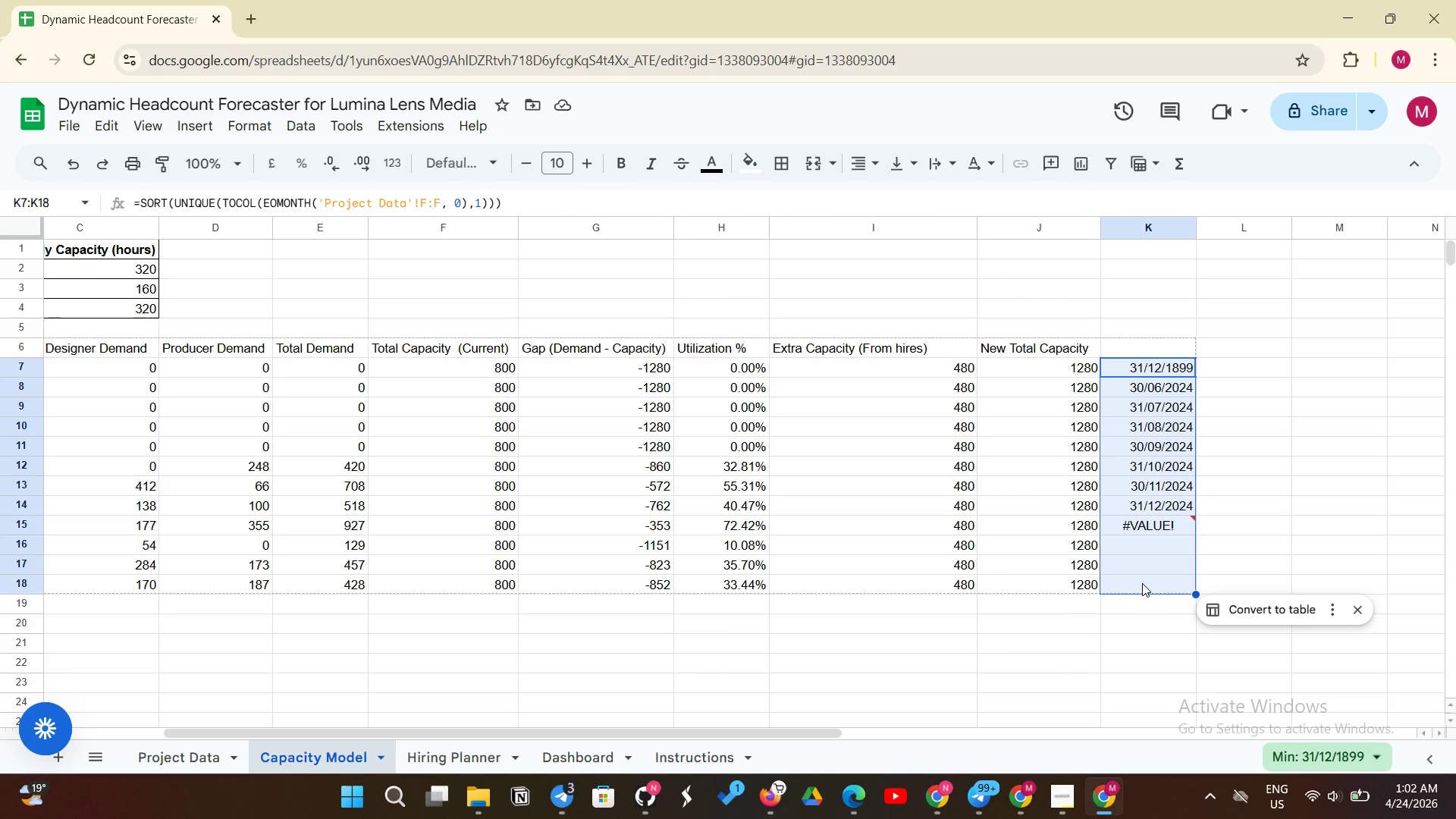 
key(Backspace)
 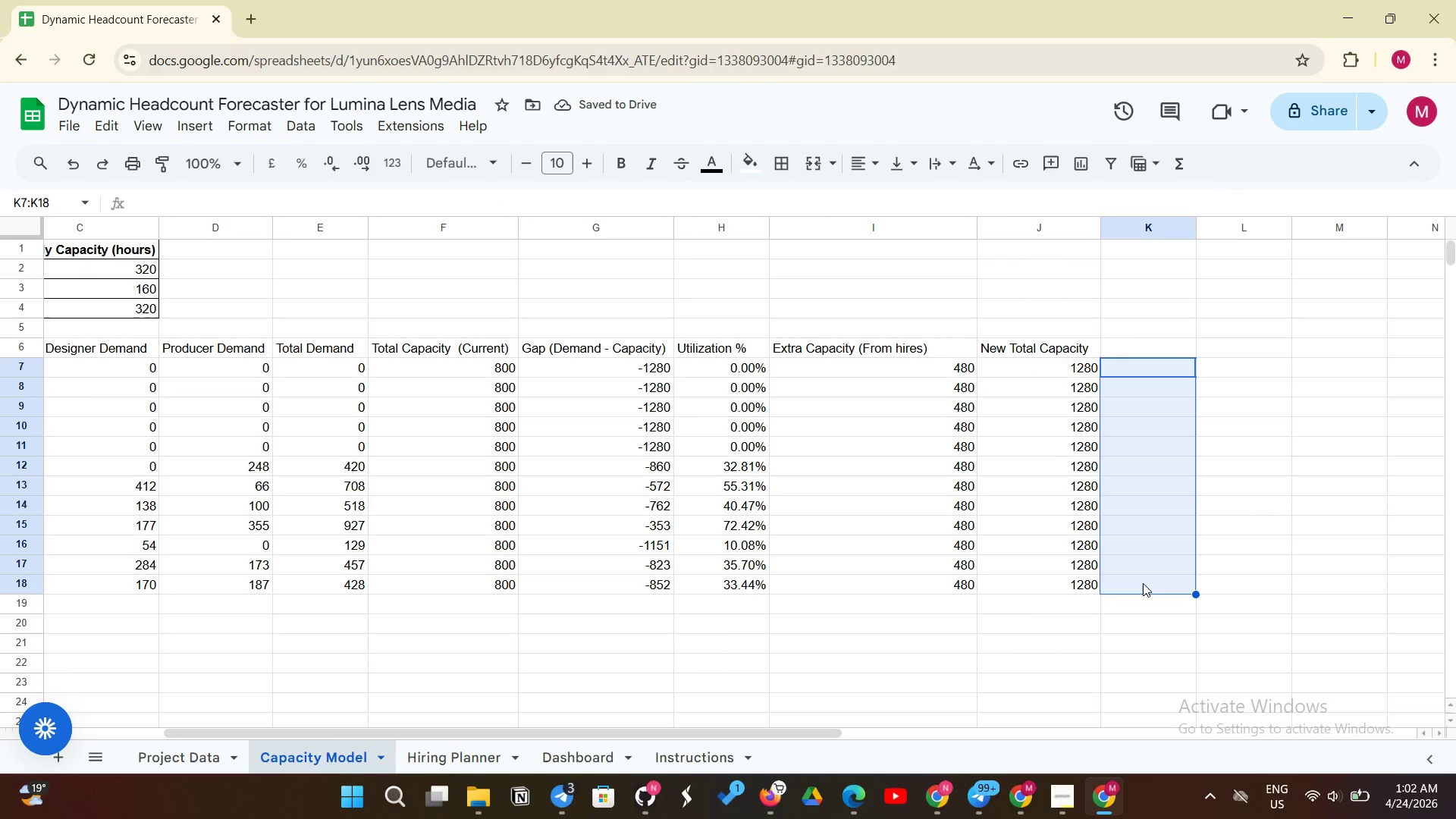 
wait(10.09)
 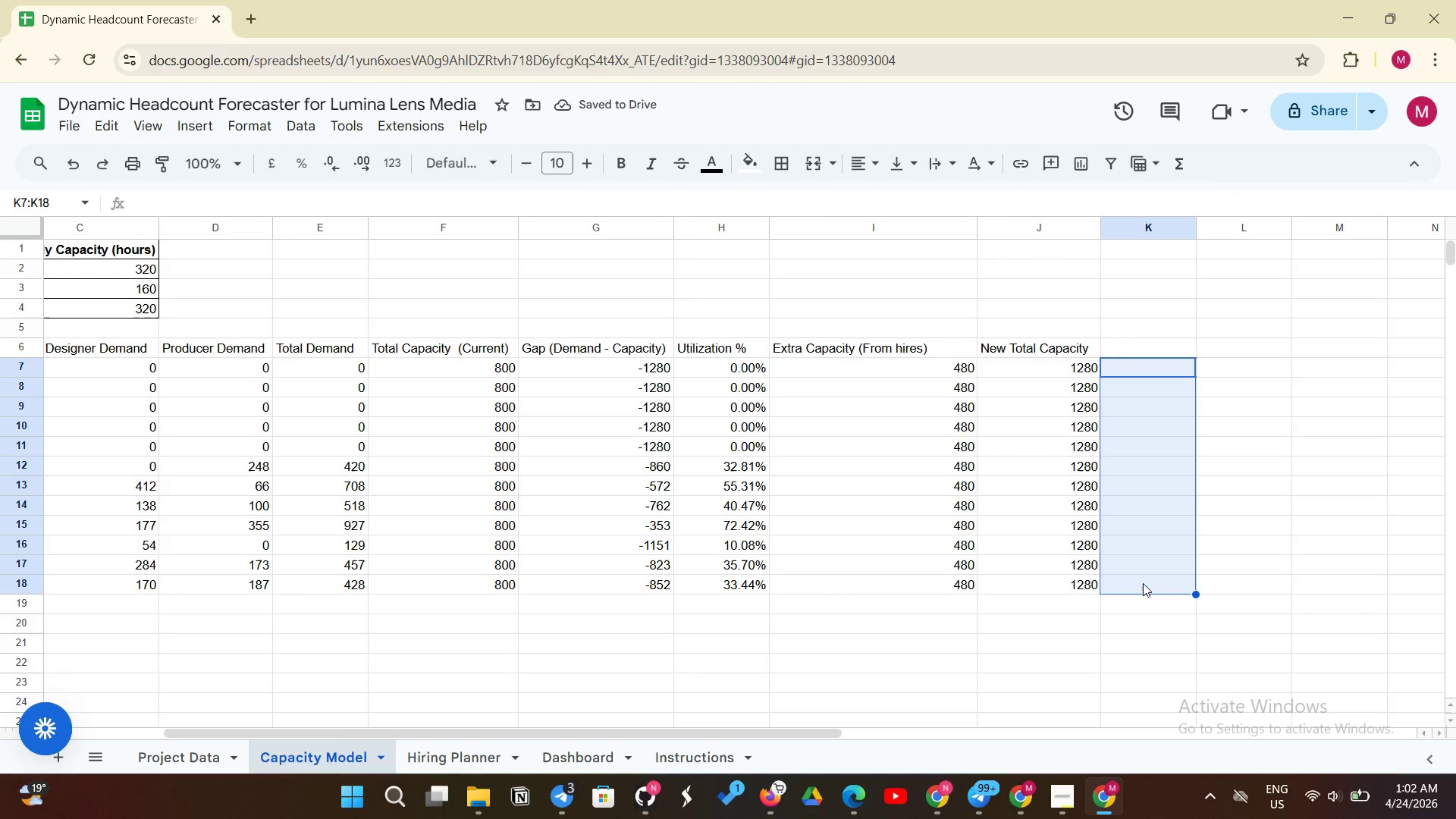 
left_click_drag(start_coordinate=[96, 344], to_coordinate=[1256, 344])
 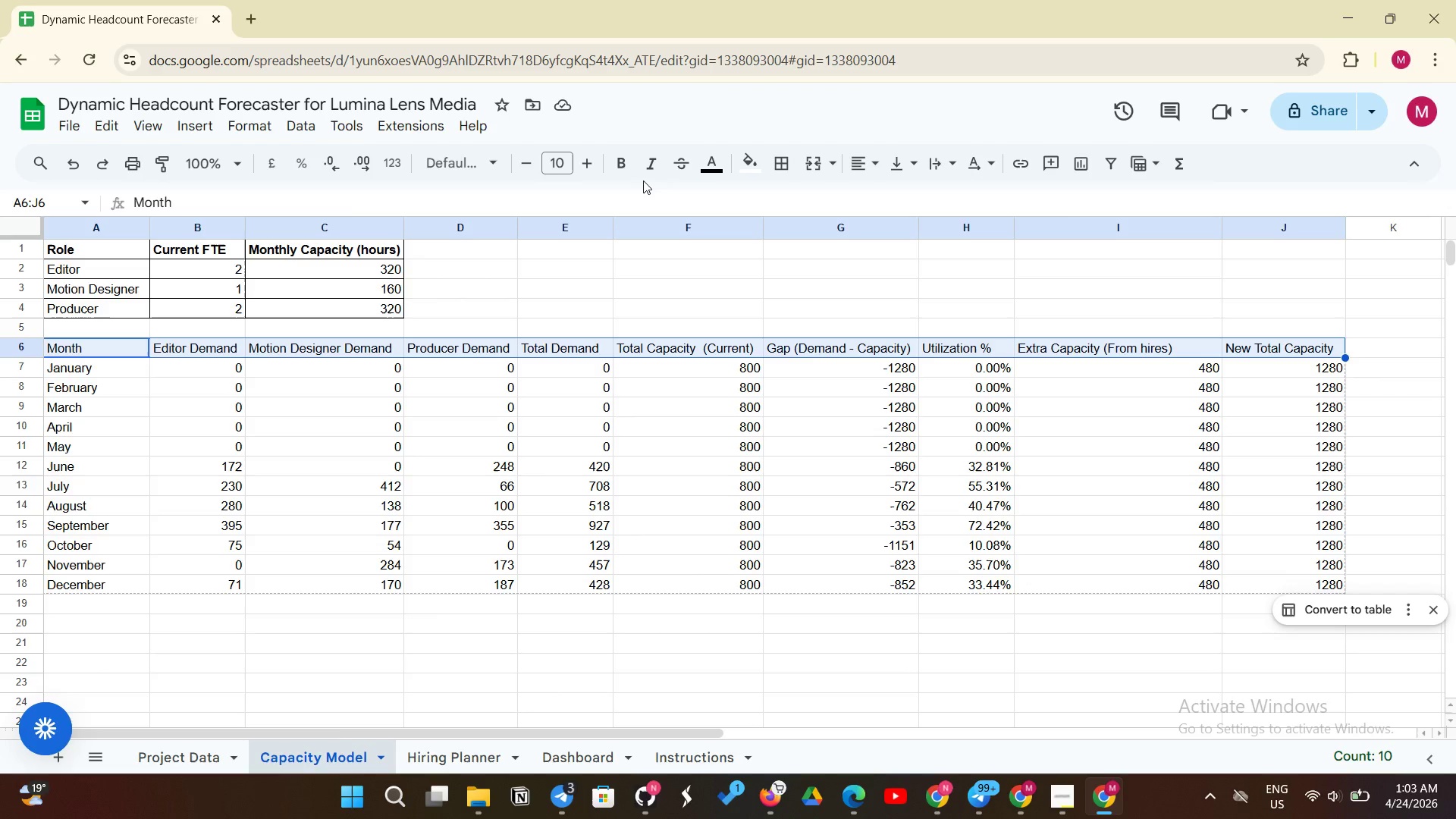 
left_click([623, 168])
 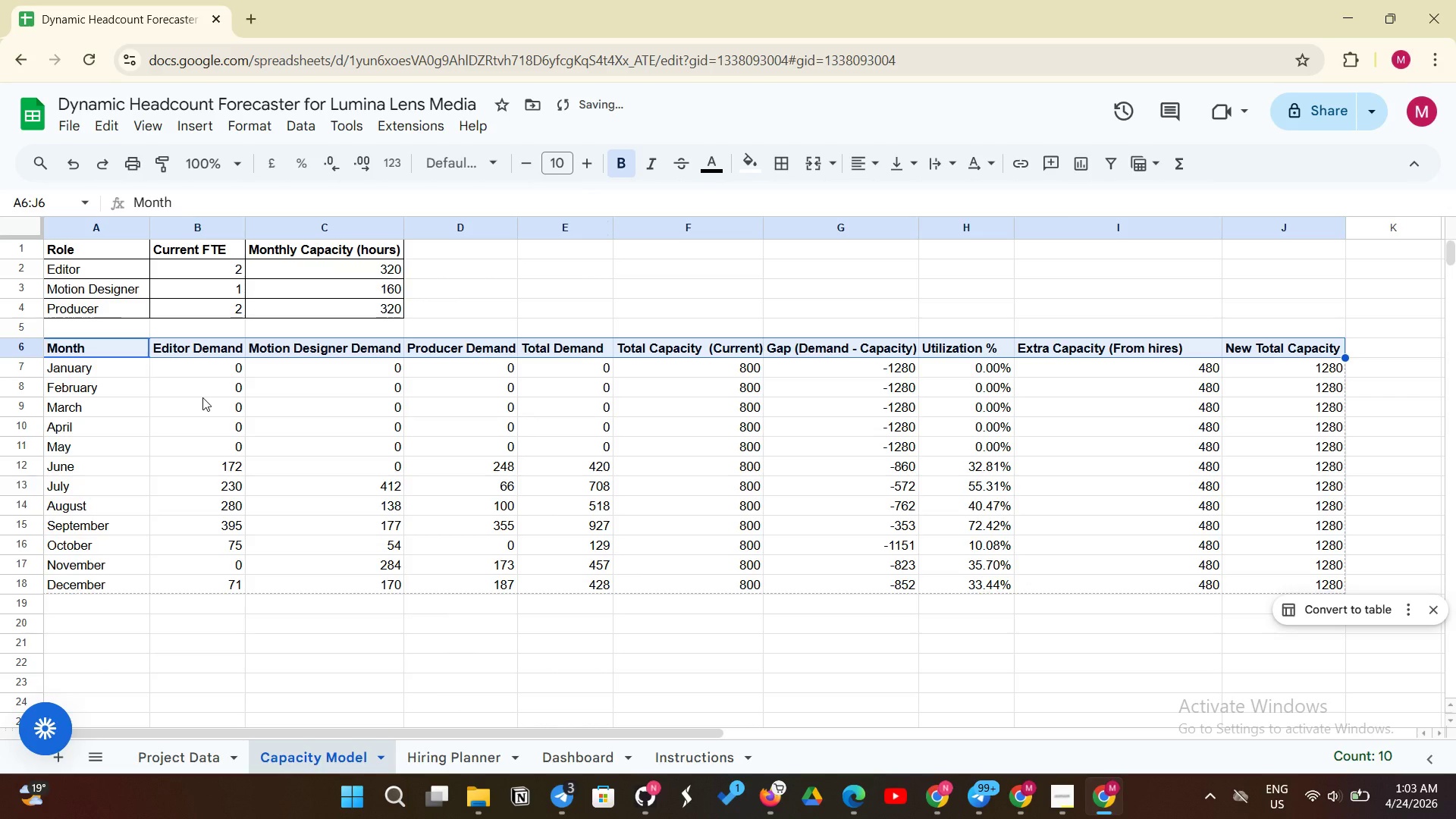 
hold_key(key=ControlLeft, duration=0.67)
 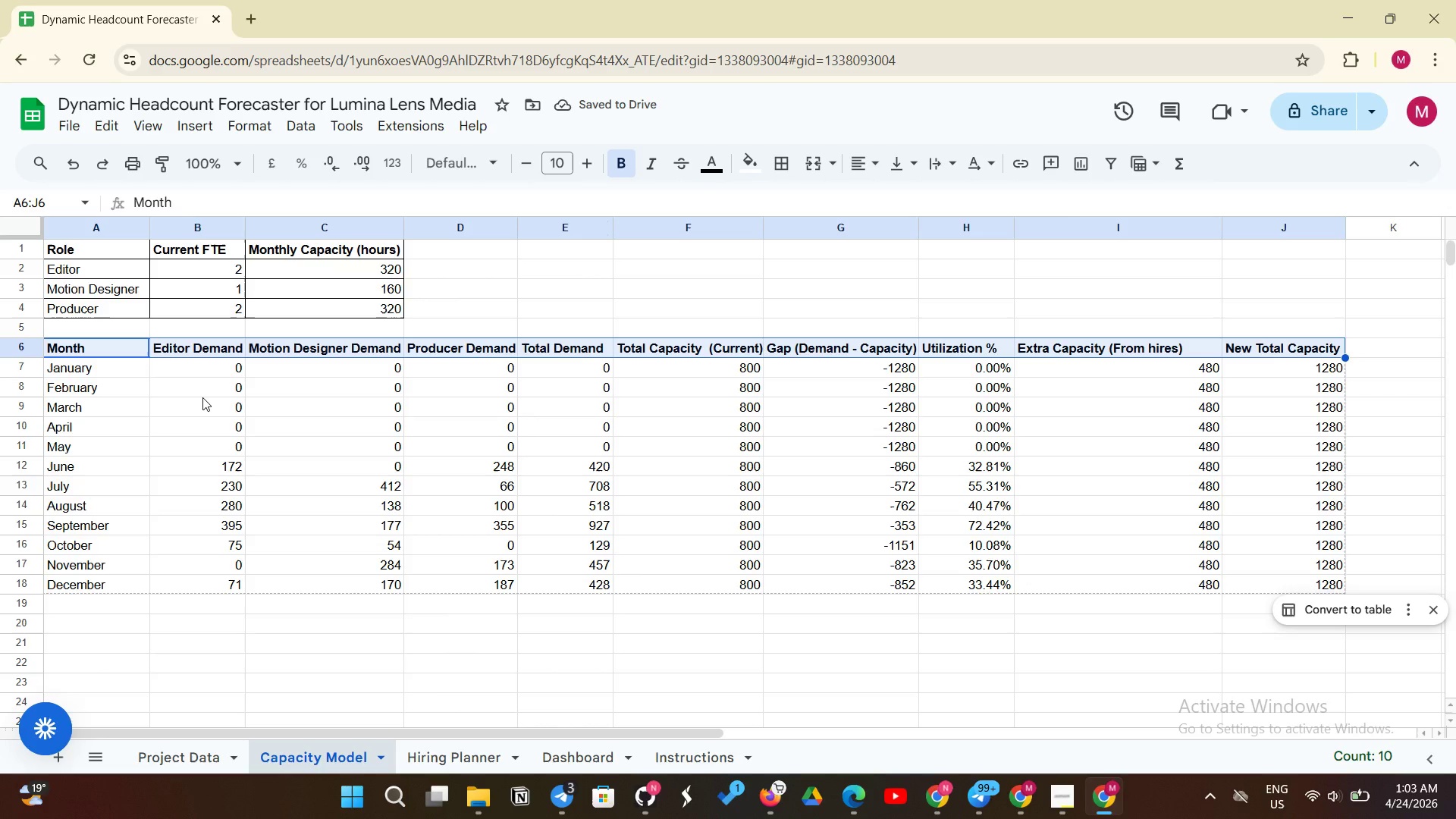 
key(Control+Shift+E)
 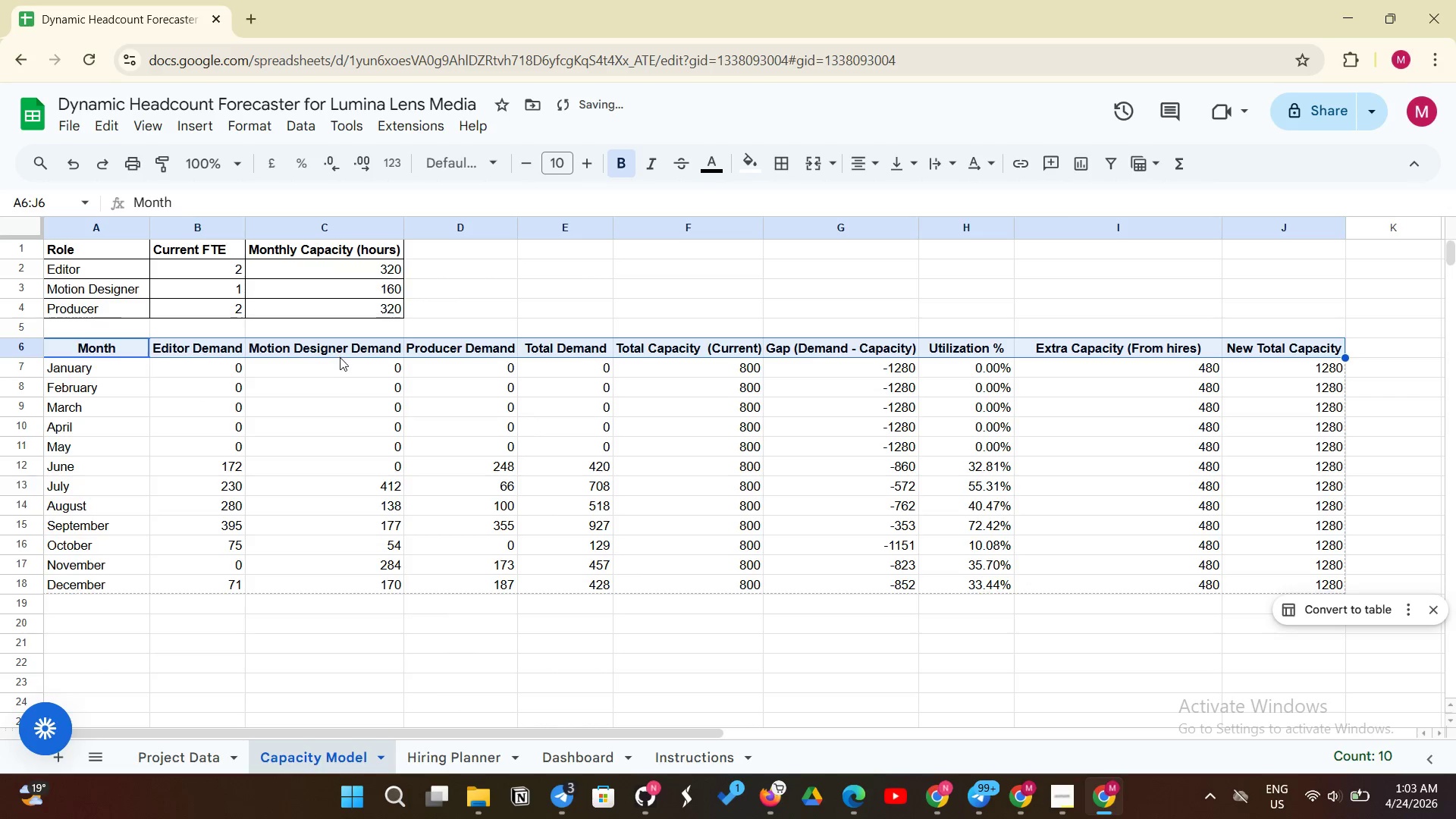 
left_click([285, 403])
 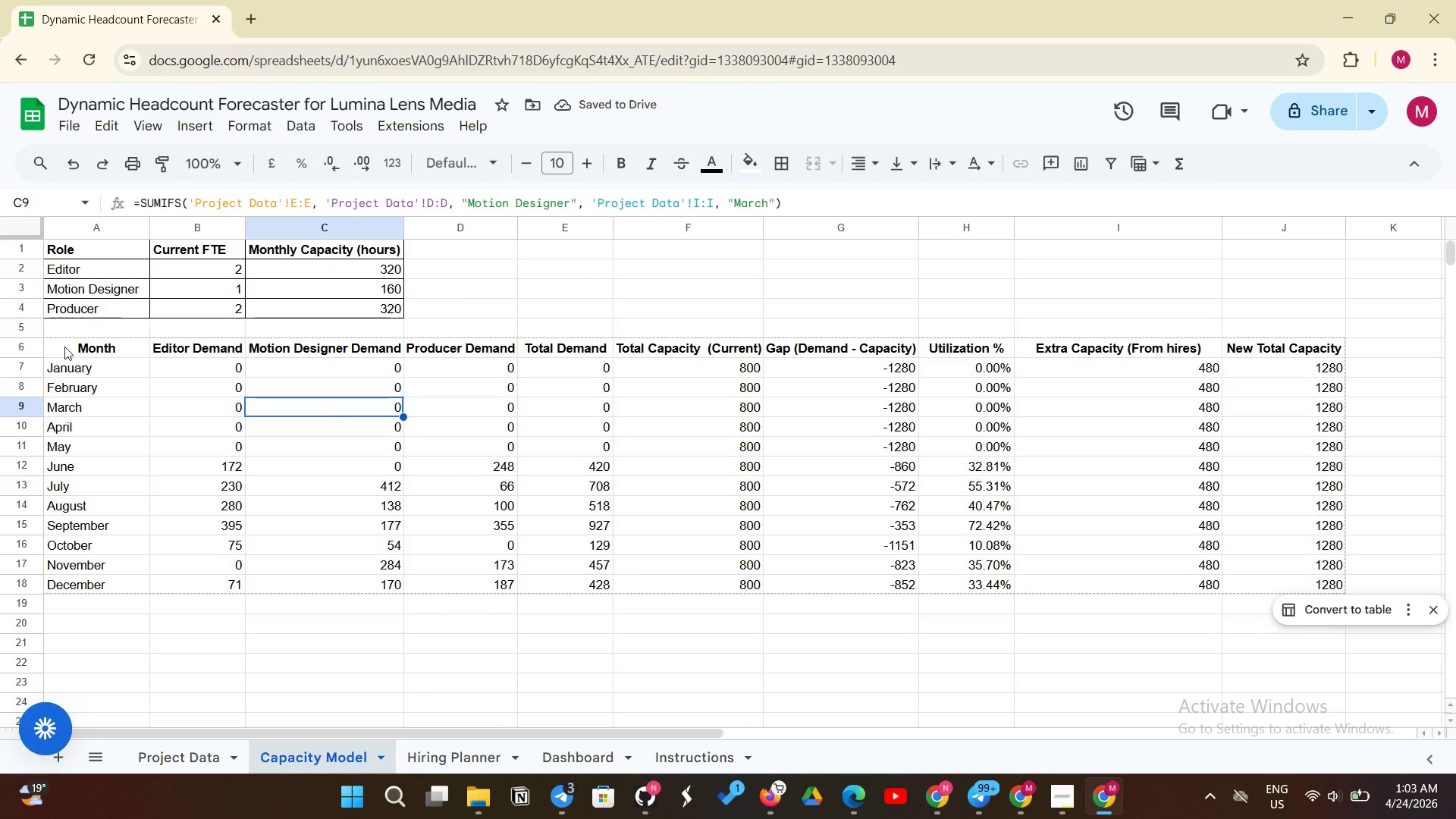 
left_click_drag(start_coordinate=[64, 347], to_coordinate=[1276, 576])
 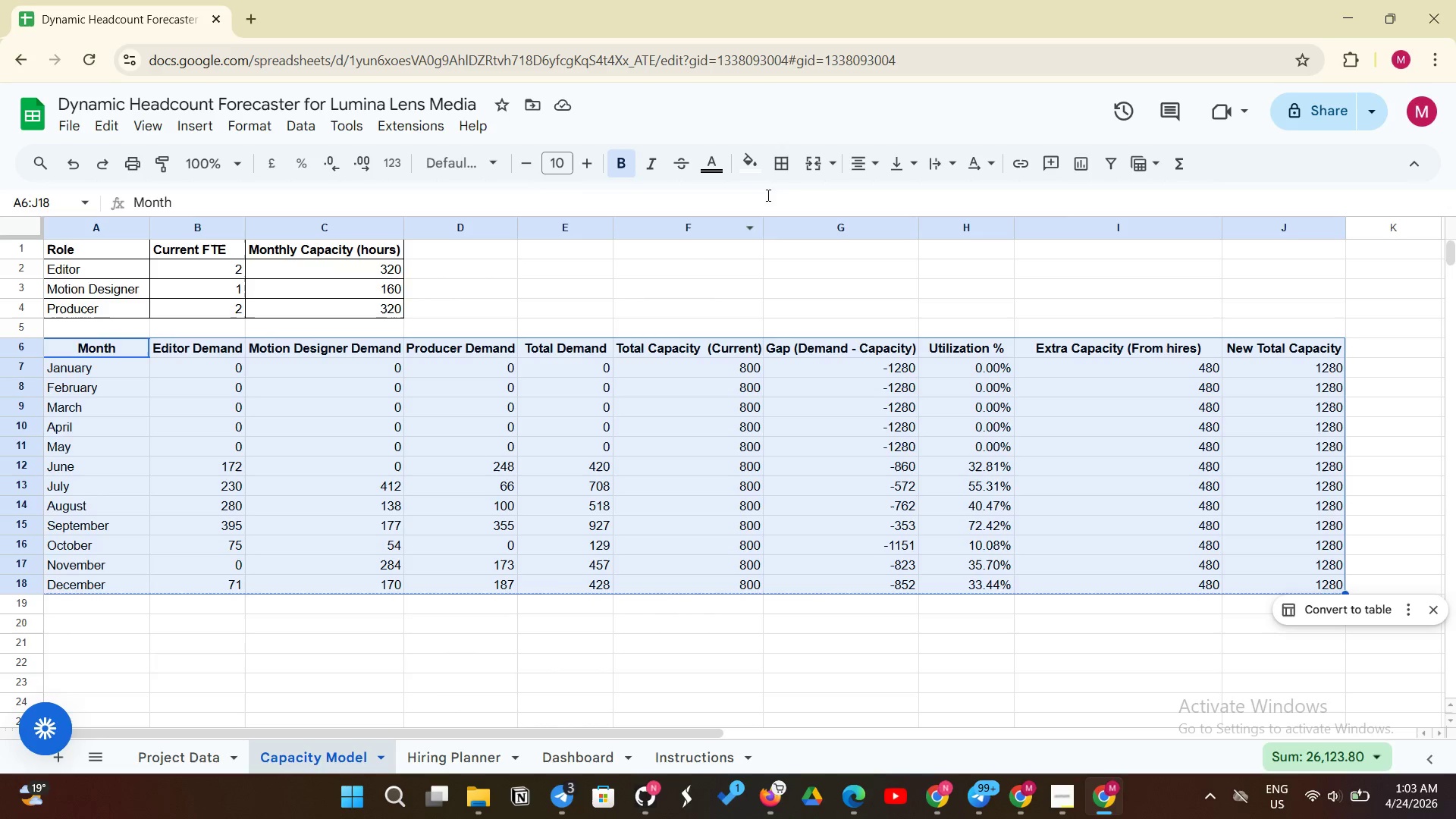 
left_click([776, 171])
 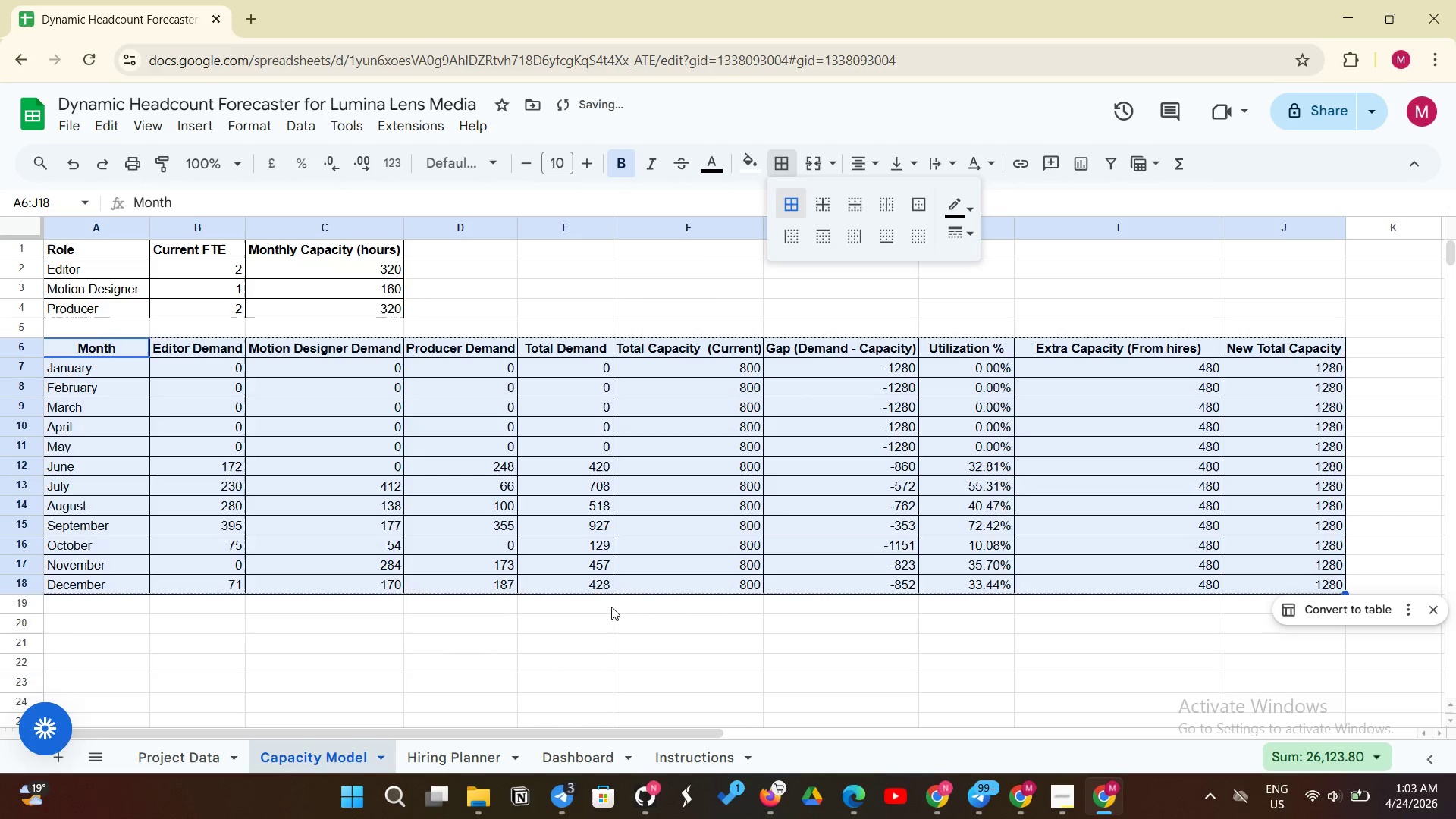 
left_click([589, 635])
 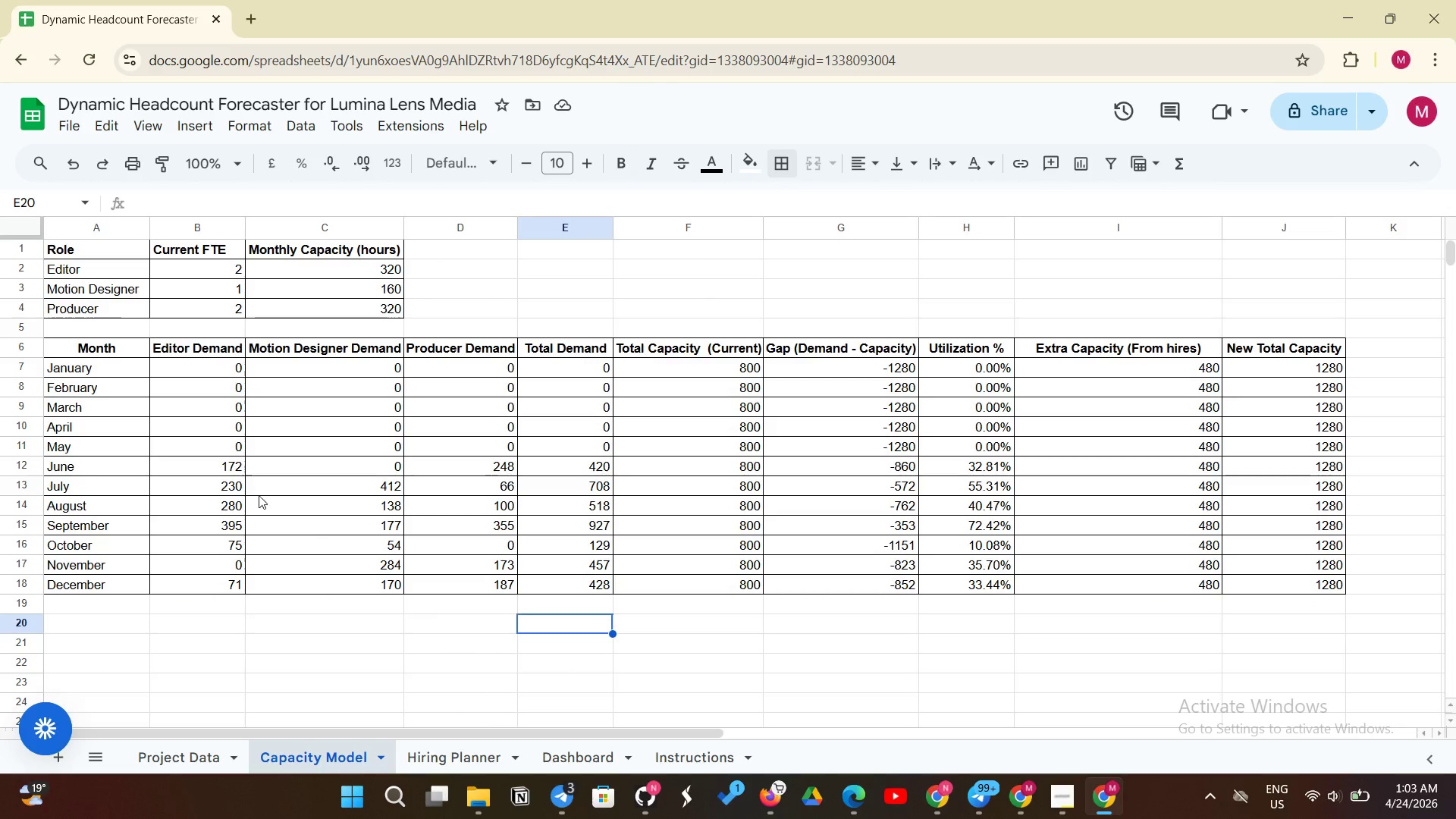 
wait(5.53)
 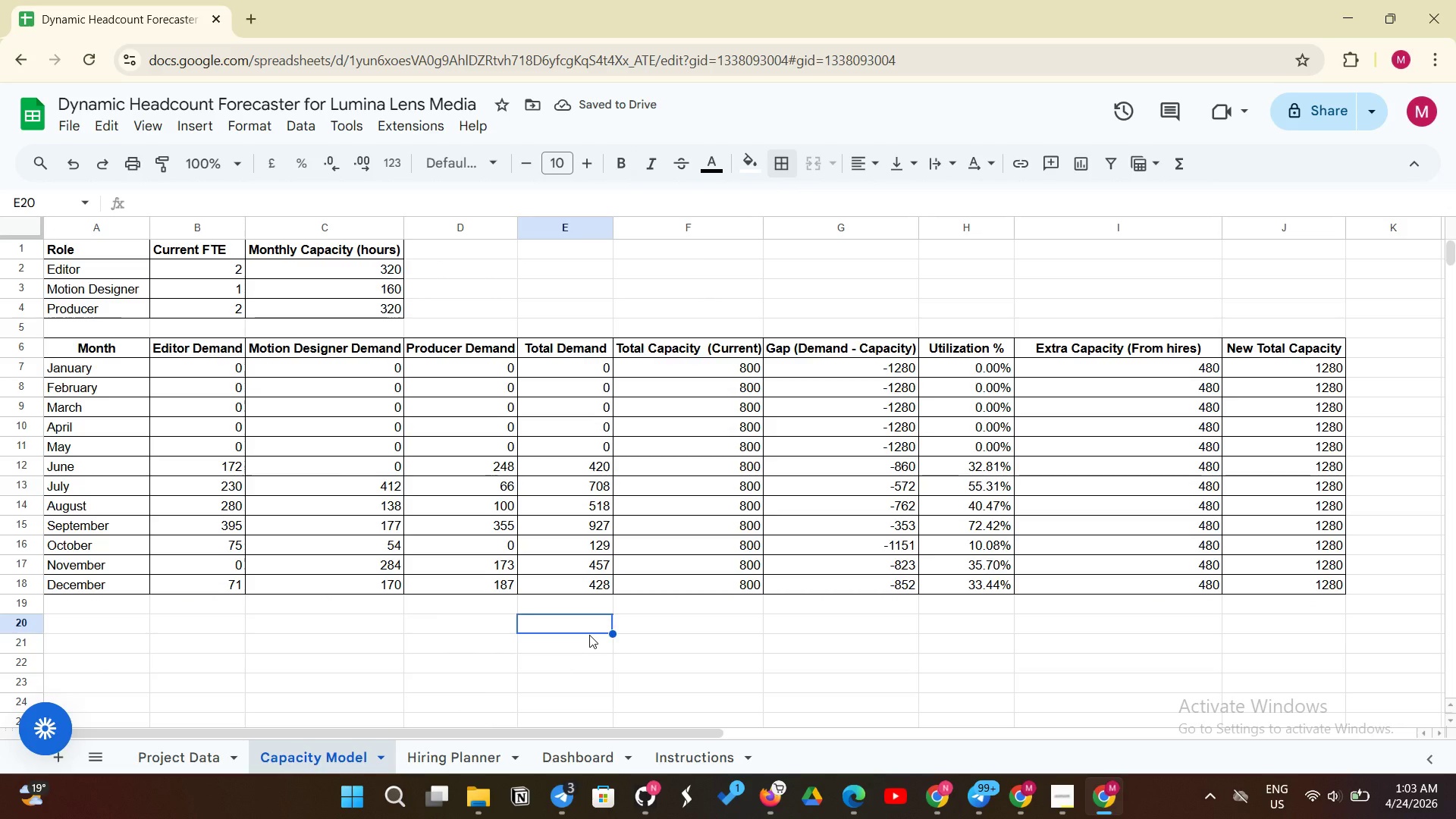 
left_click([134, 353])
 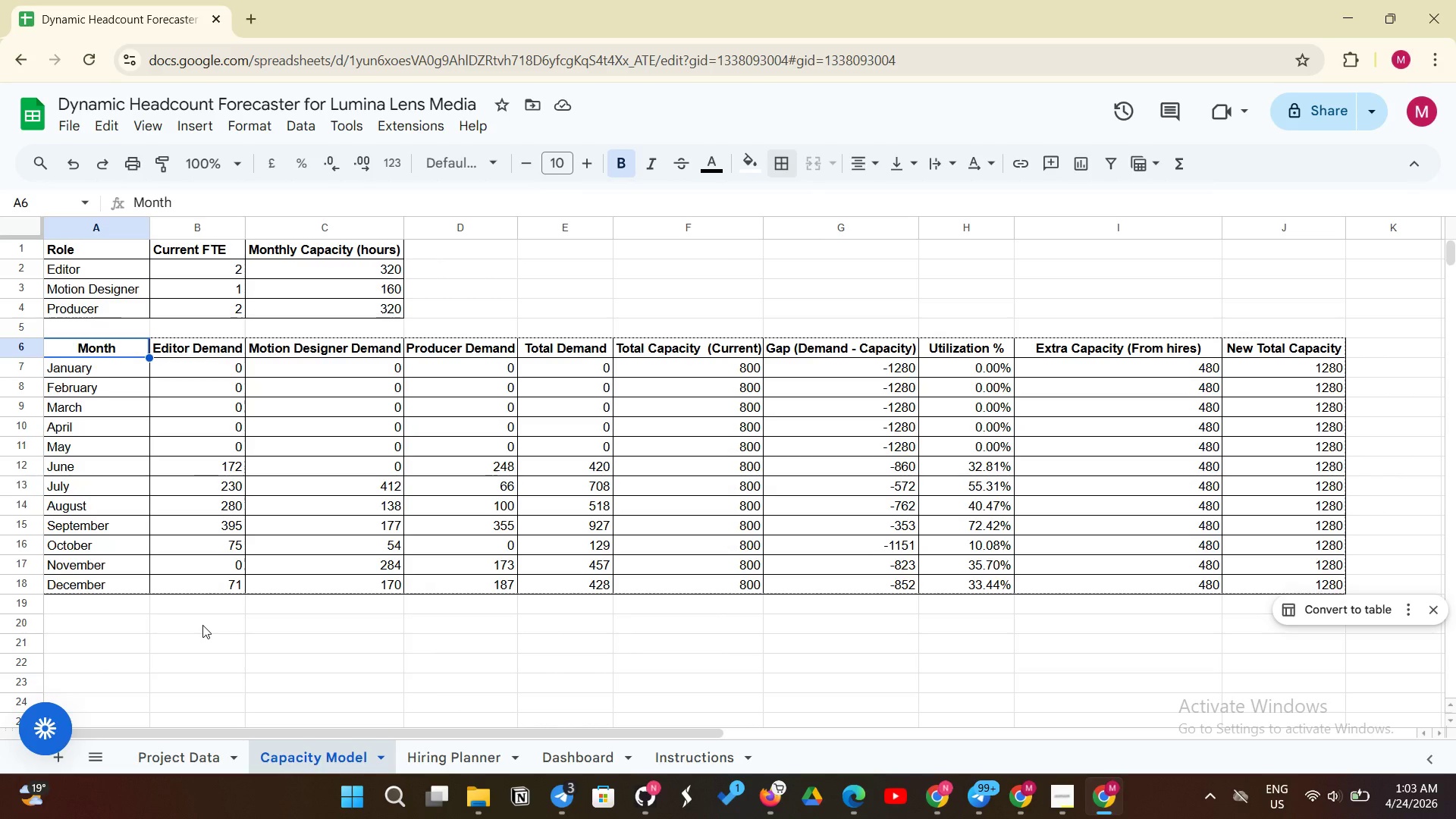 
wait(14.53)
 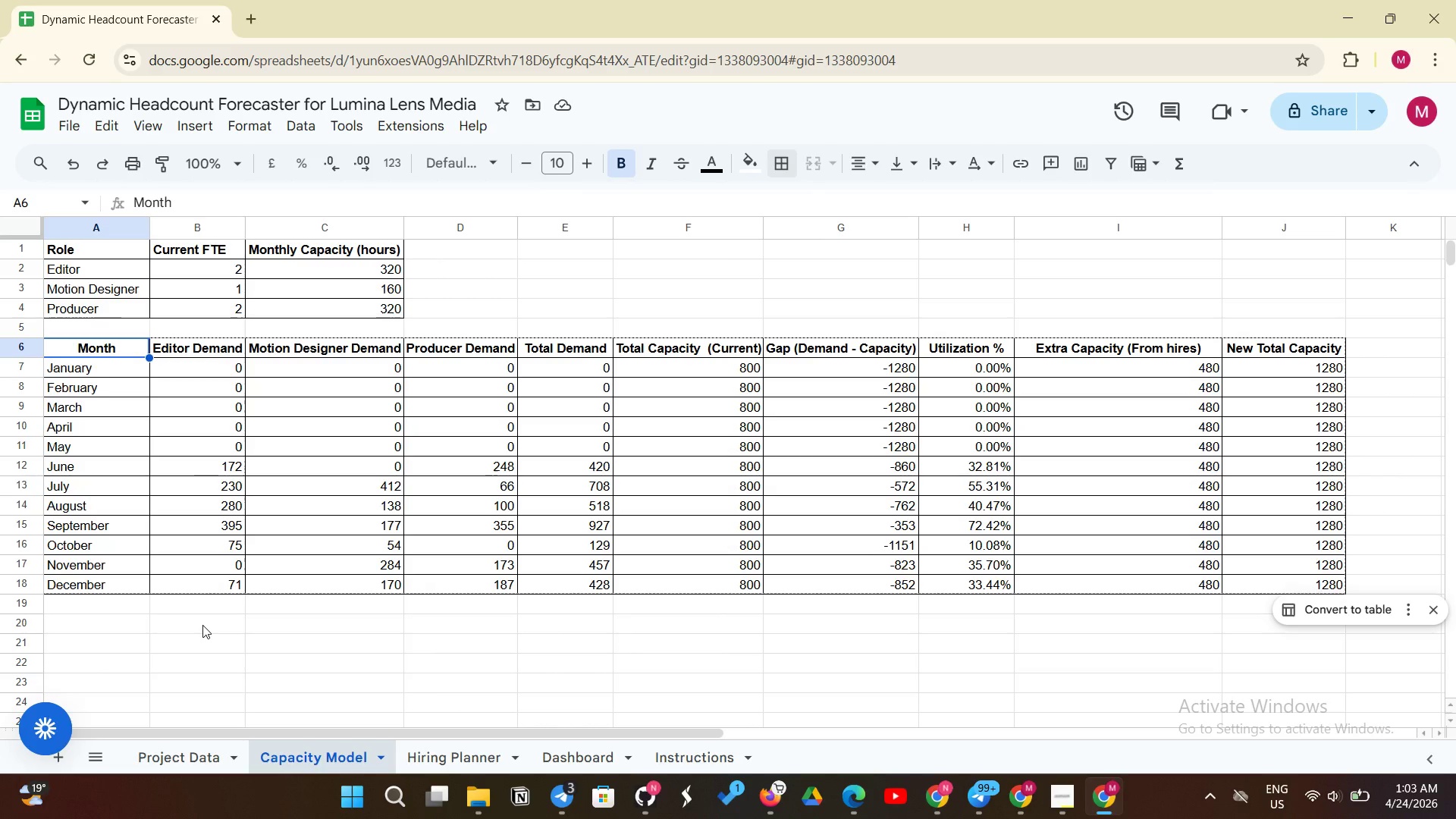 
left_click([450, 748])
 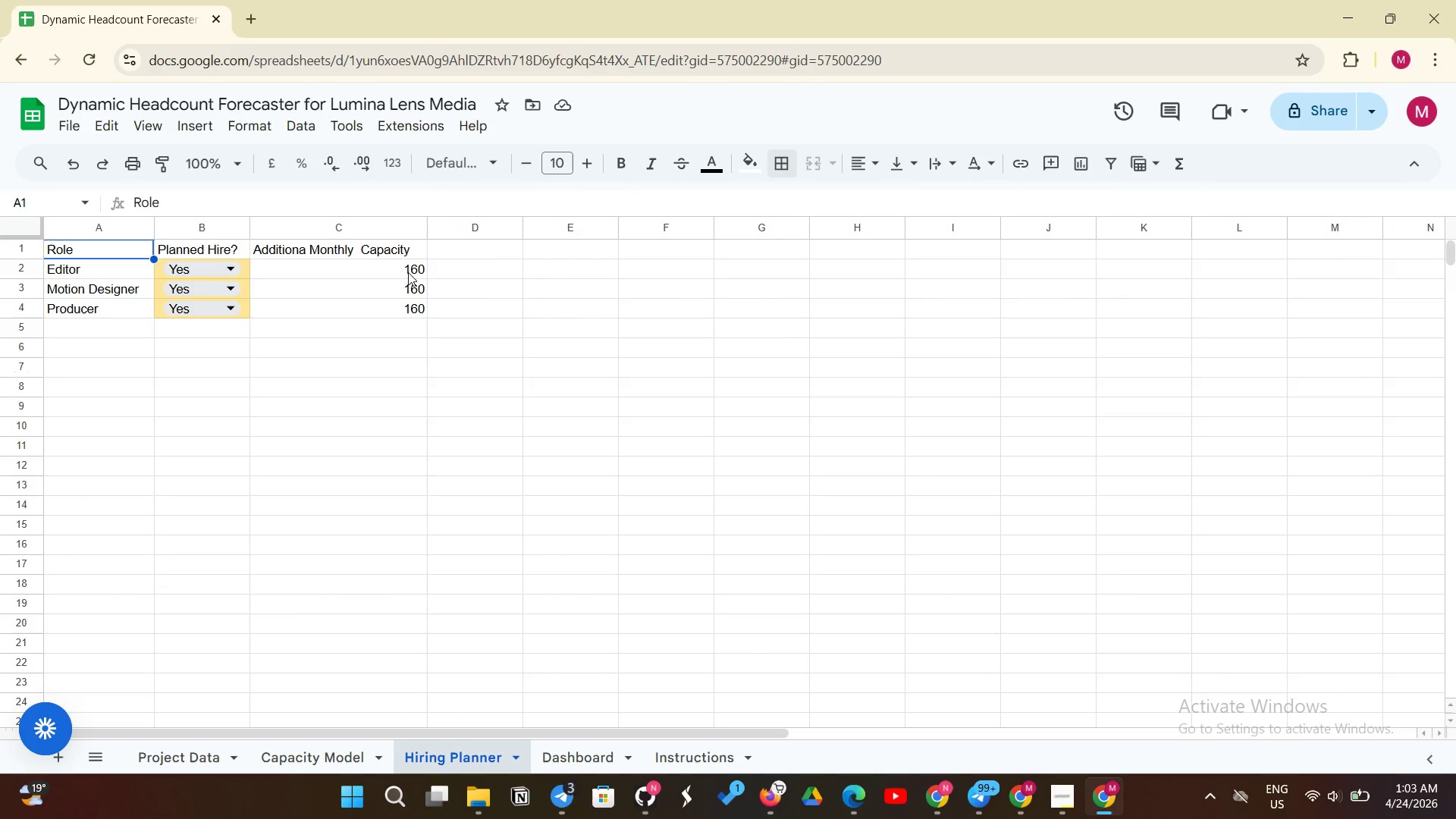 
left_click([634, 169])
 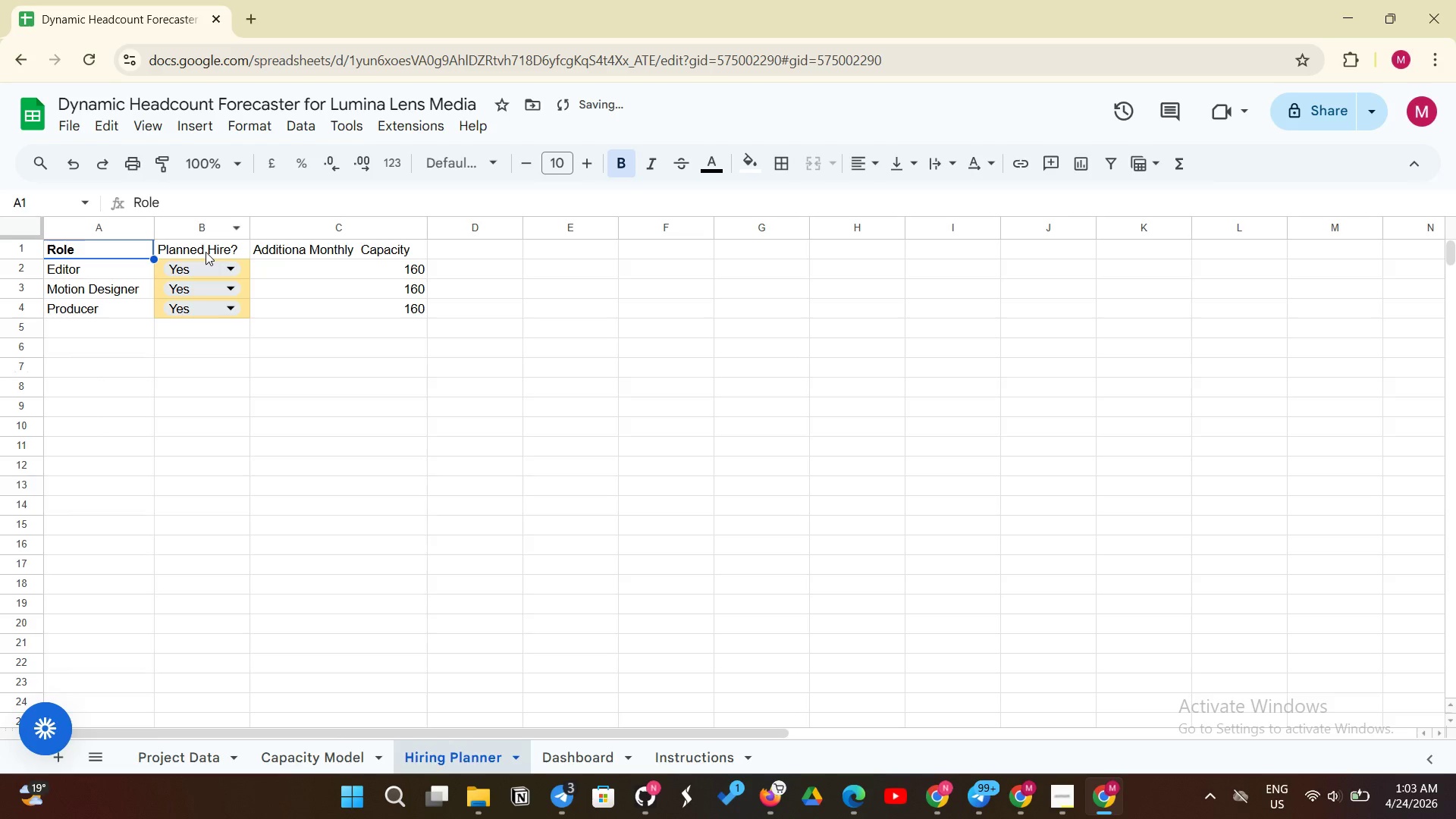 
left_click([206, 252])
 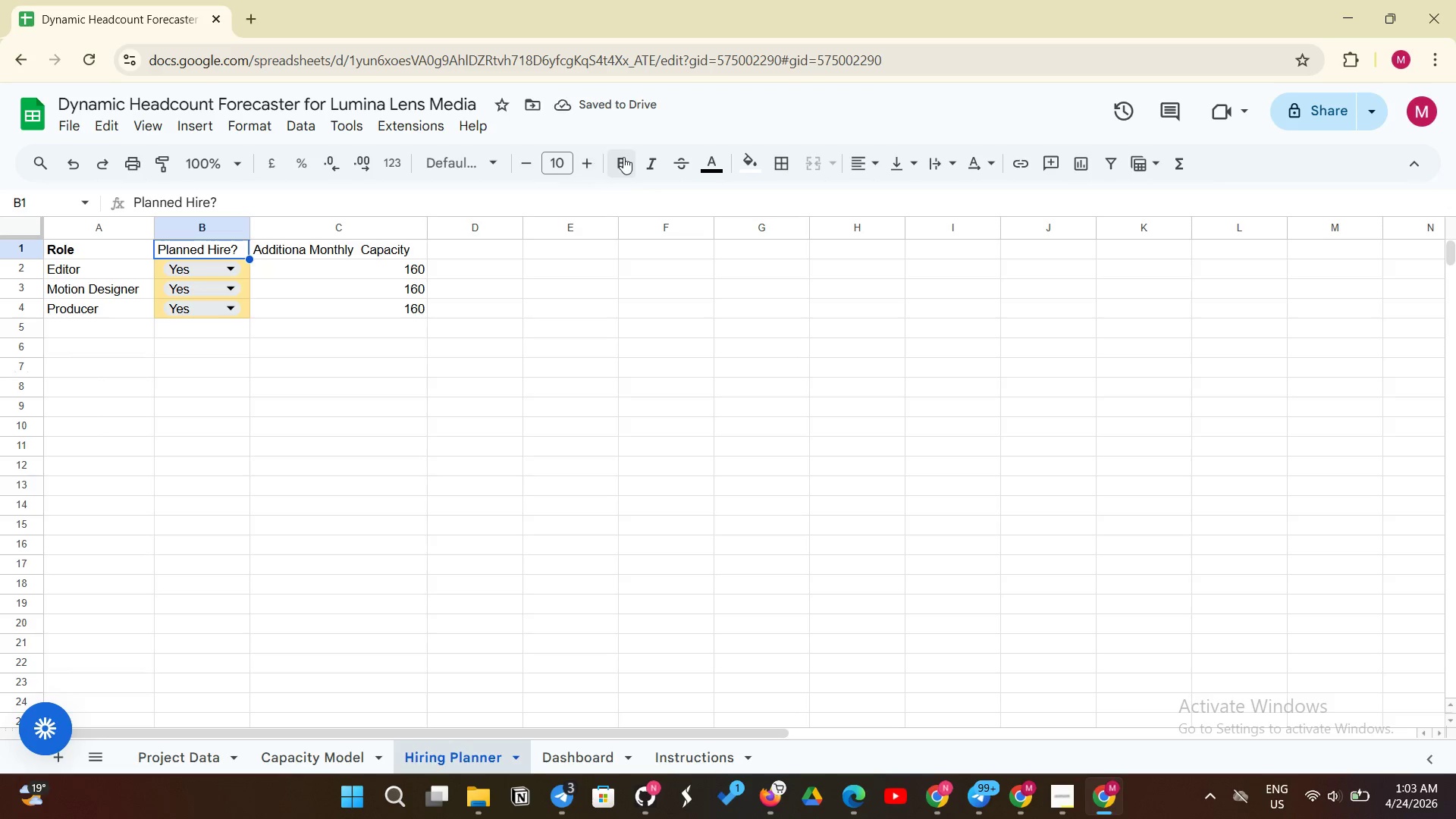 
left_click([624, 157])
 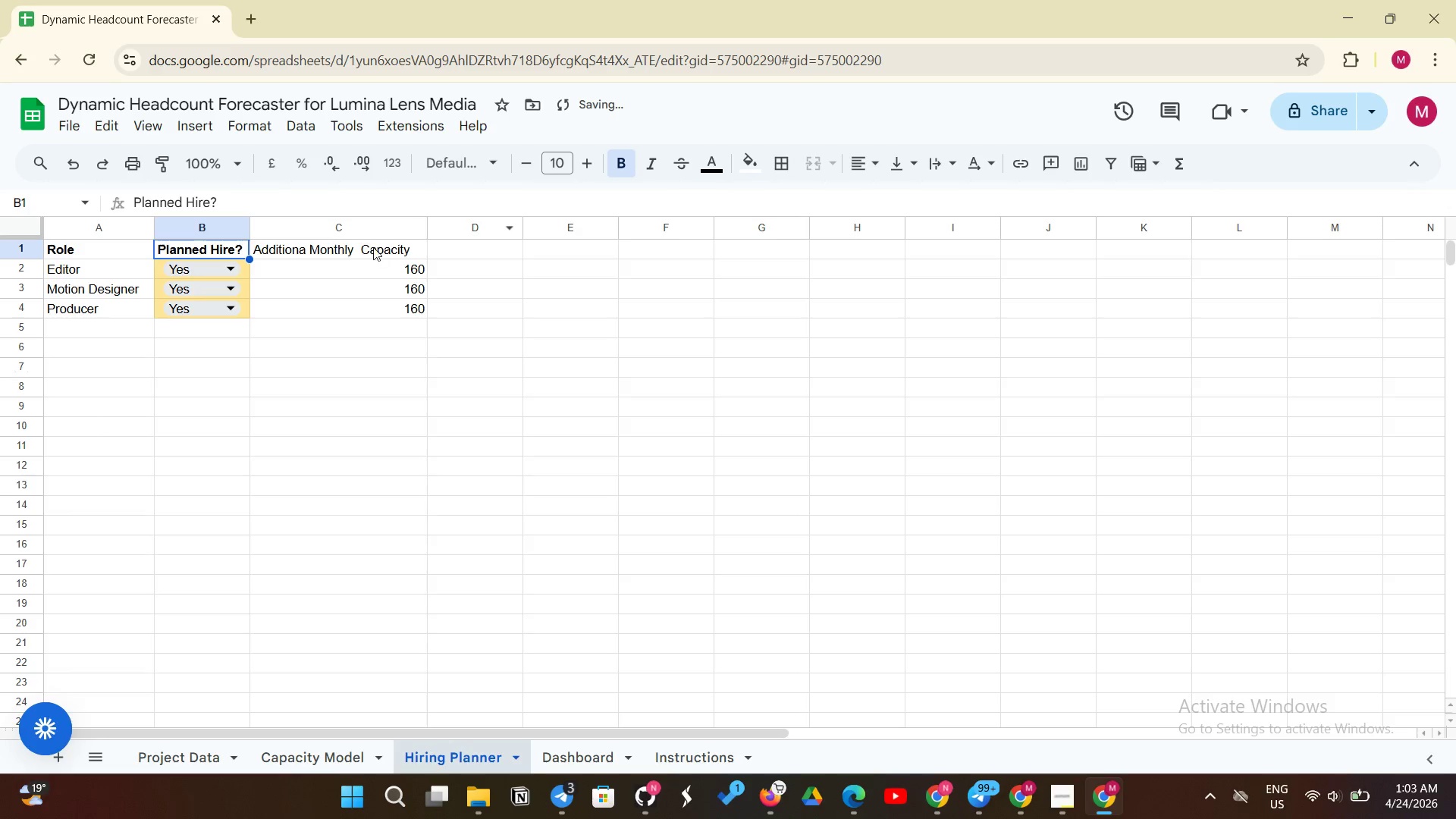 
left_click([374, 246])
 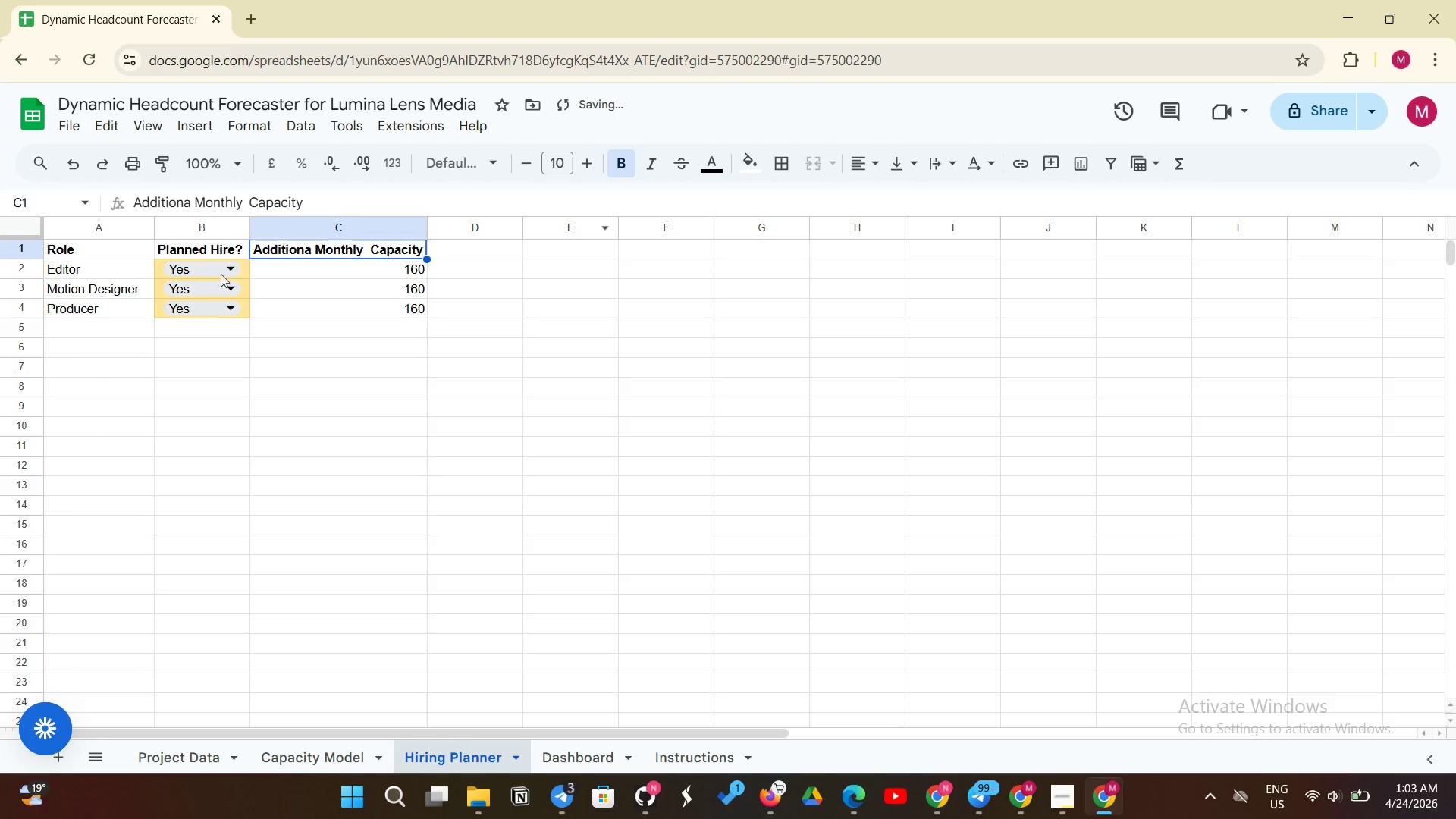 
left_click_drag(start_coordinate=[106, 251], to_coordinate=[413, 311])
 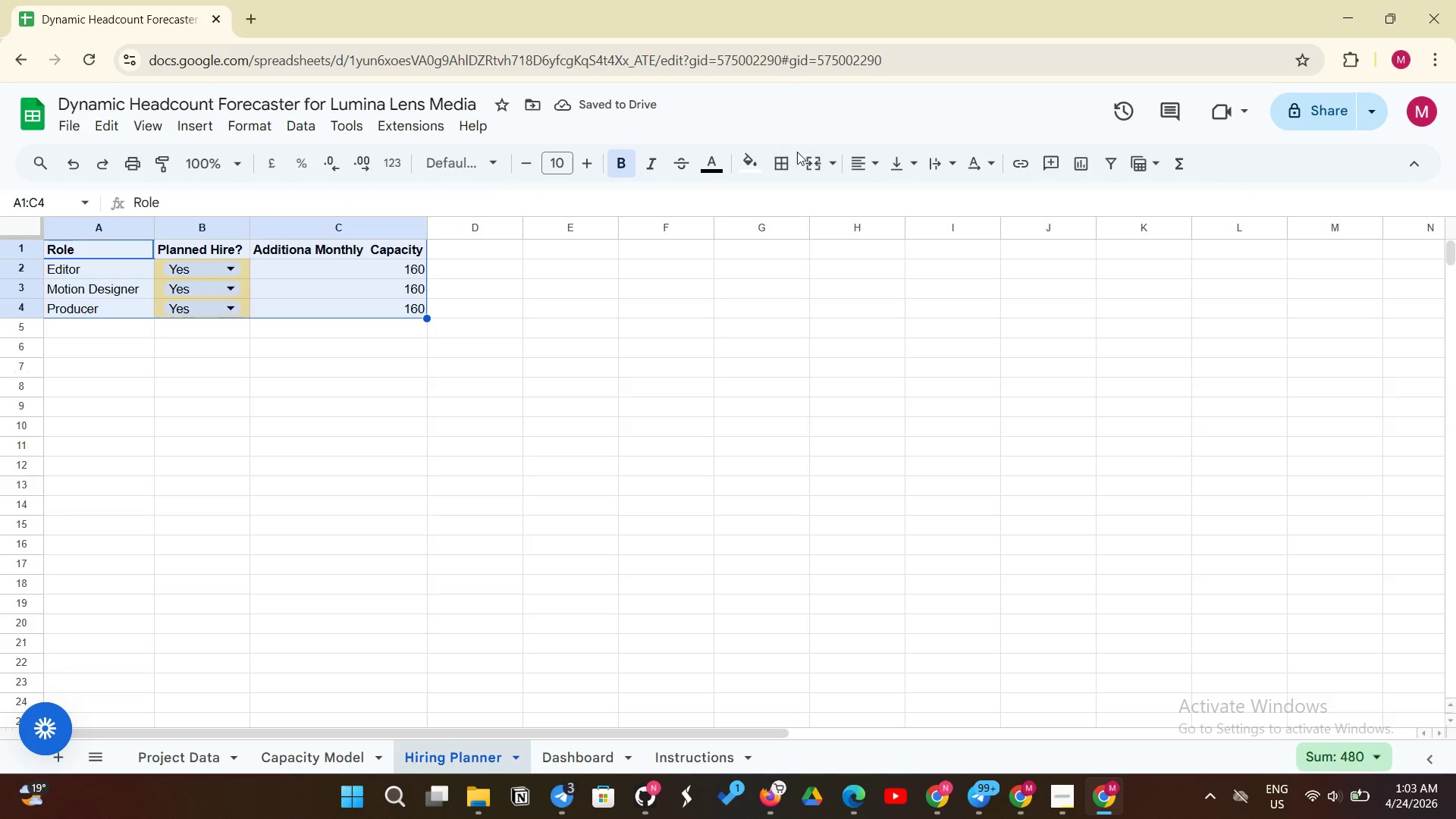 
left_click([789, 157])
 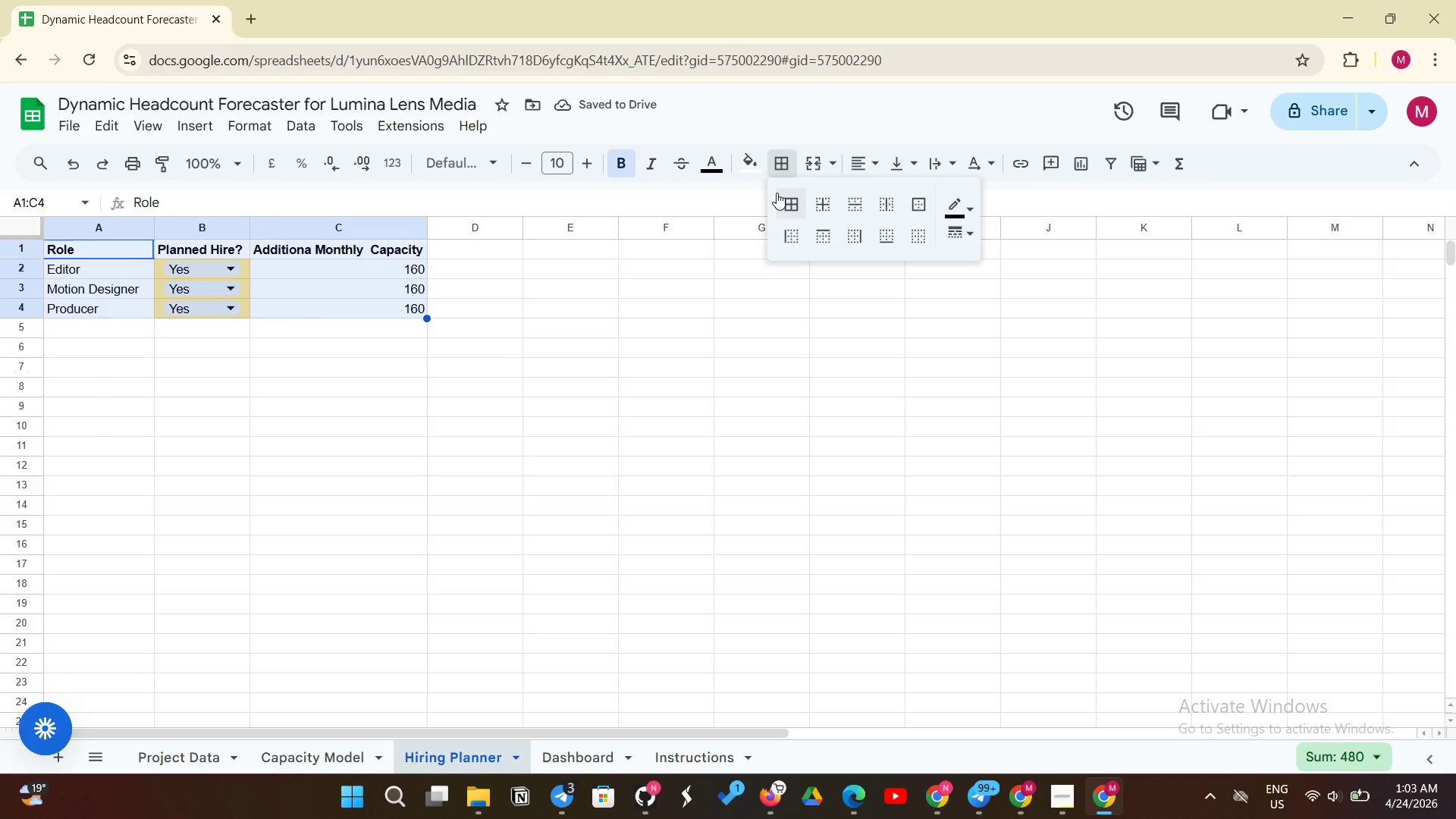 
left_click([777, 193])
 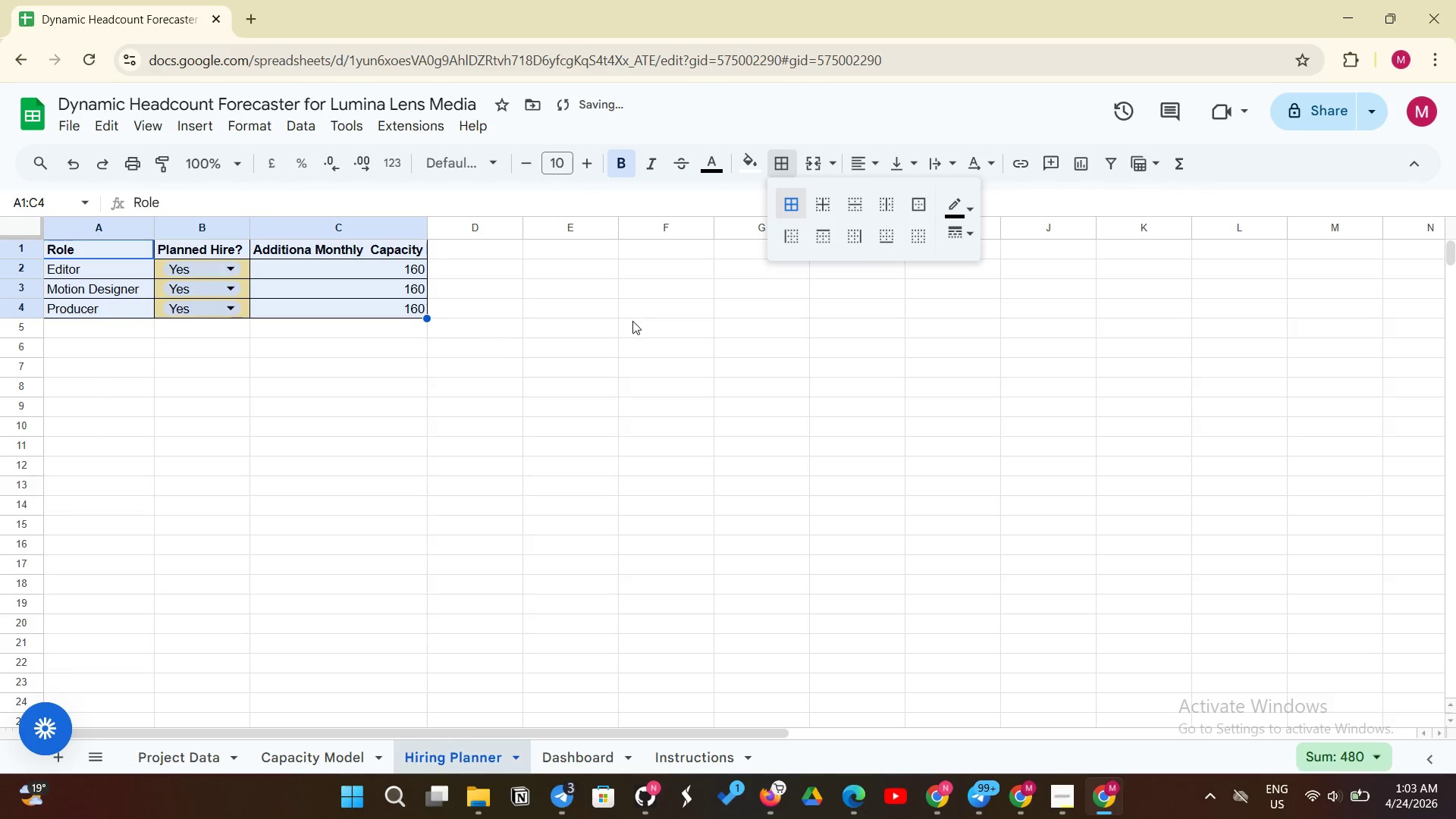 
left_click([610, 330])
 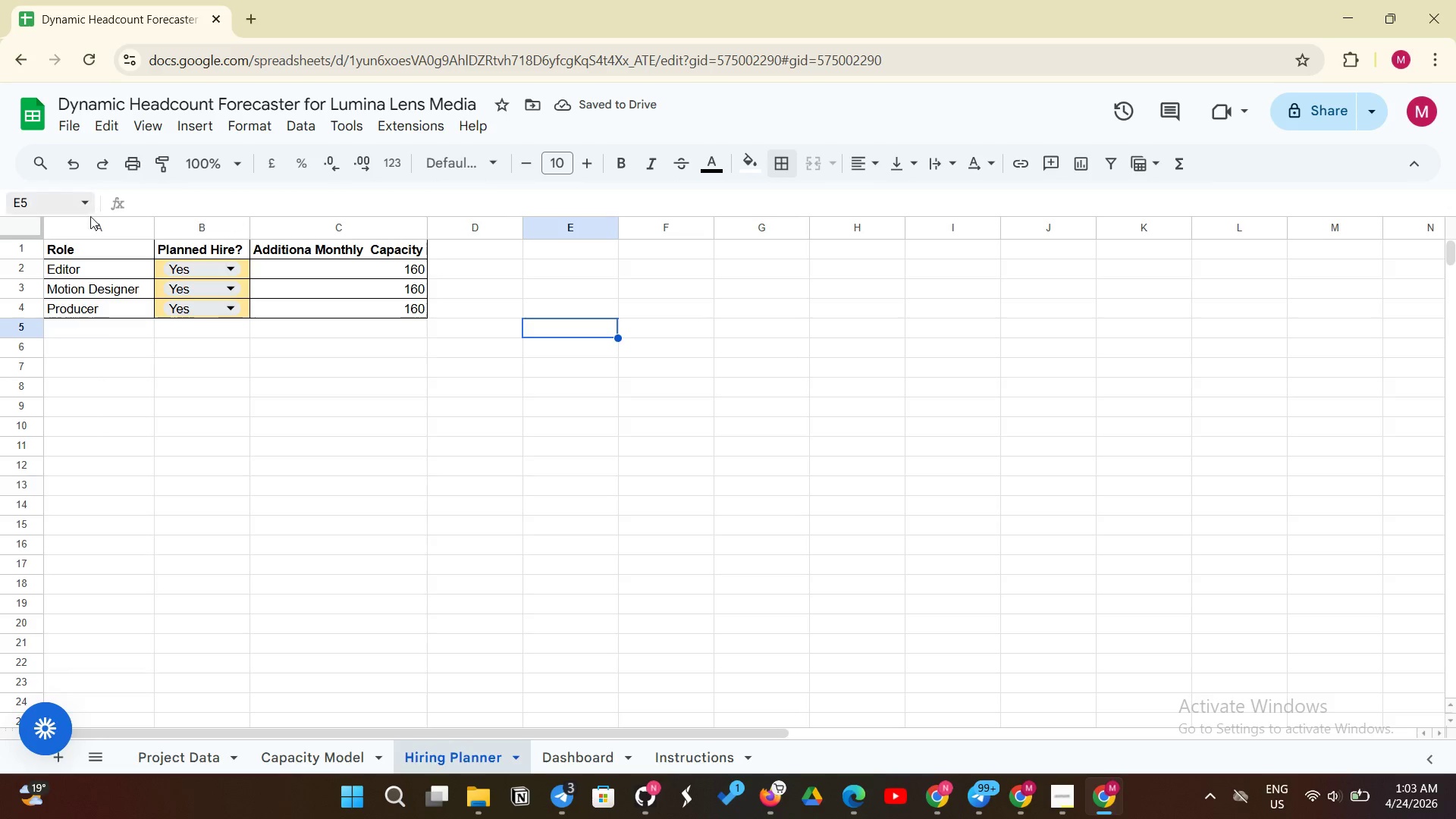 
left_click_drag(start_coordinate=[115, 252], to_coordinate=[378, 253])
 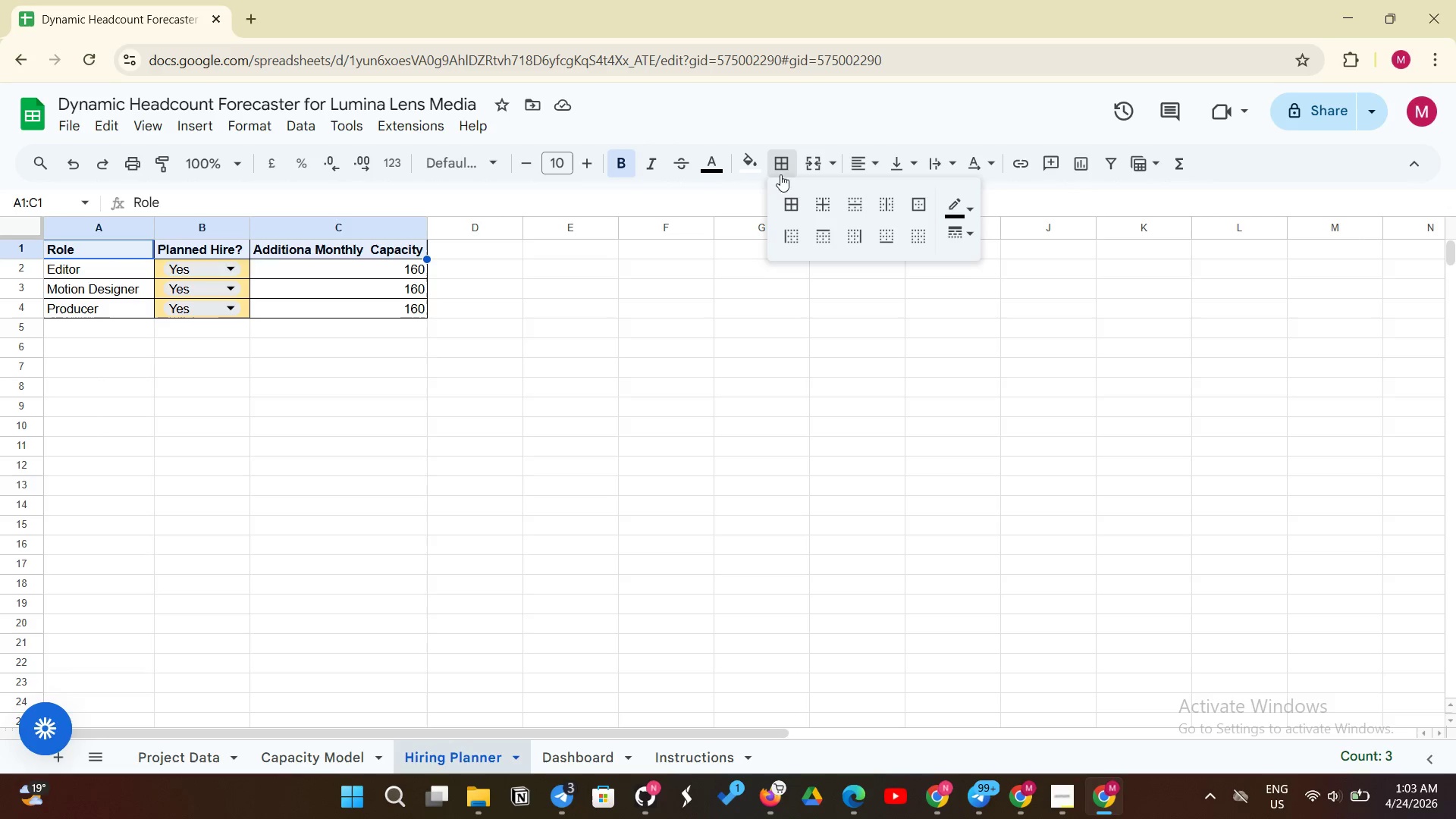 
left_click([792, 196])
 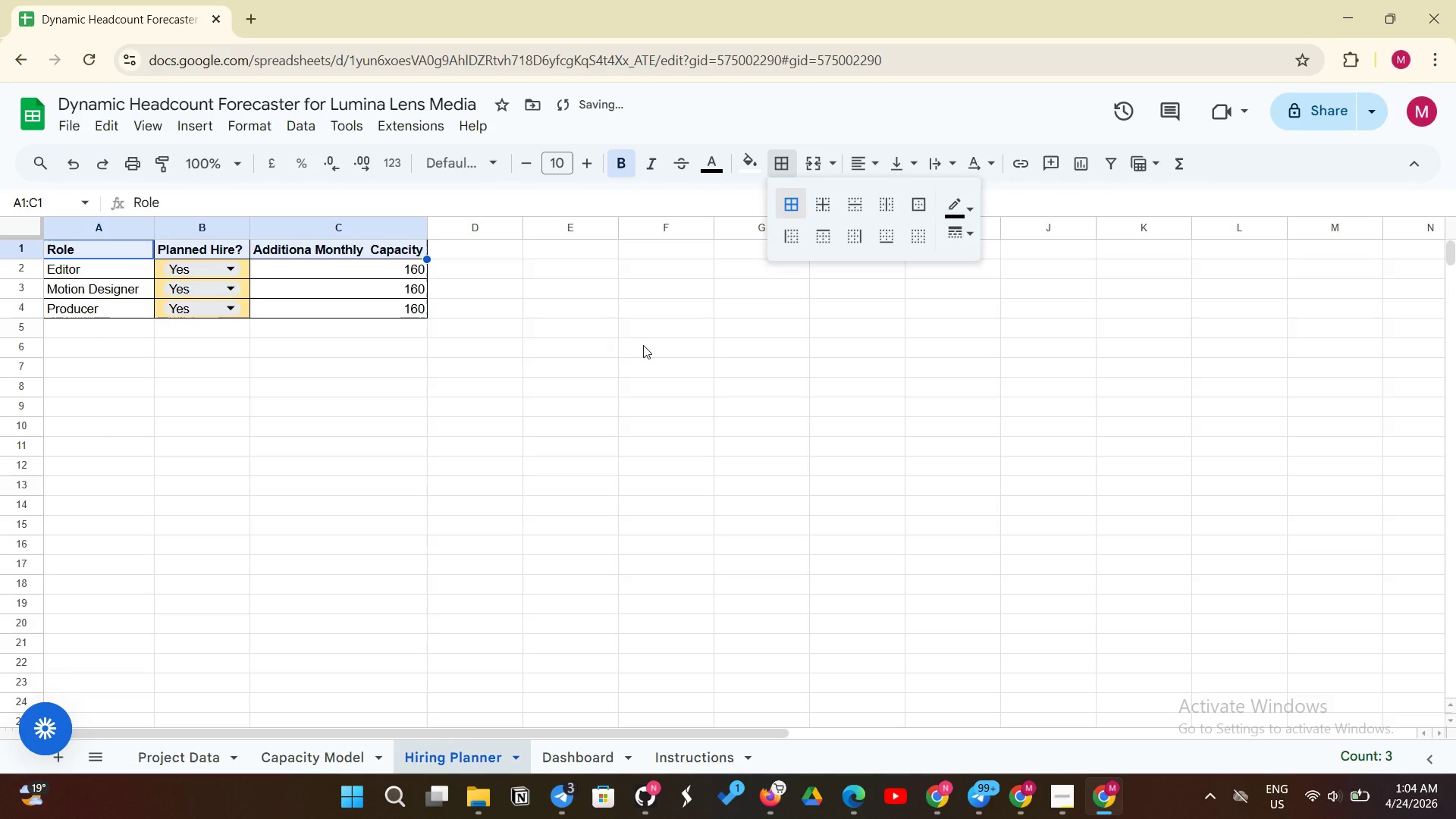 
left_click([643, 345])
 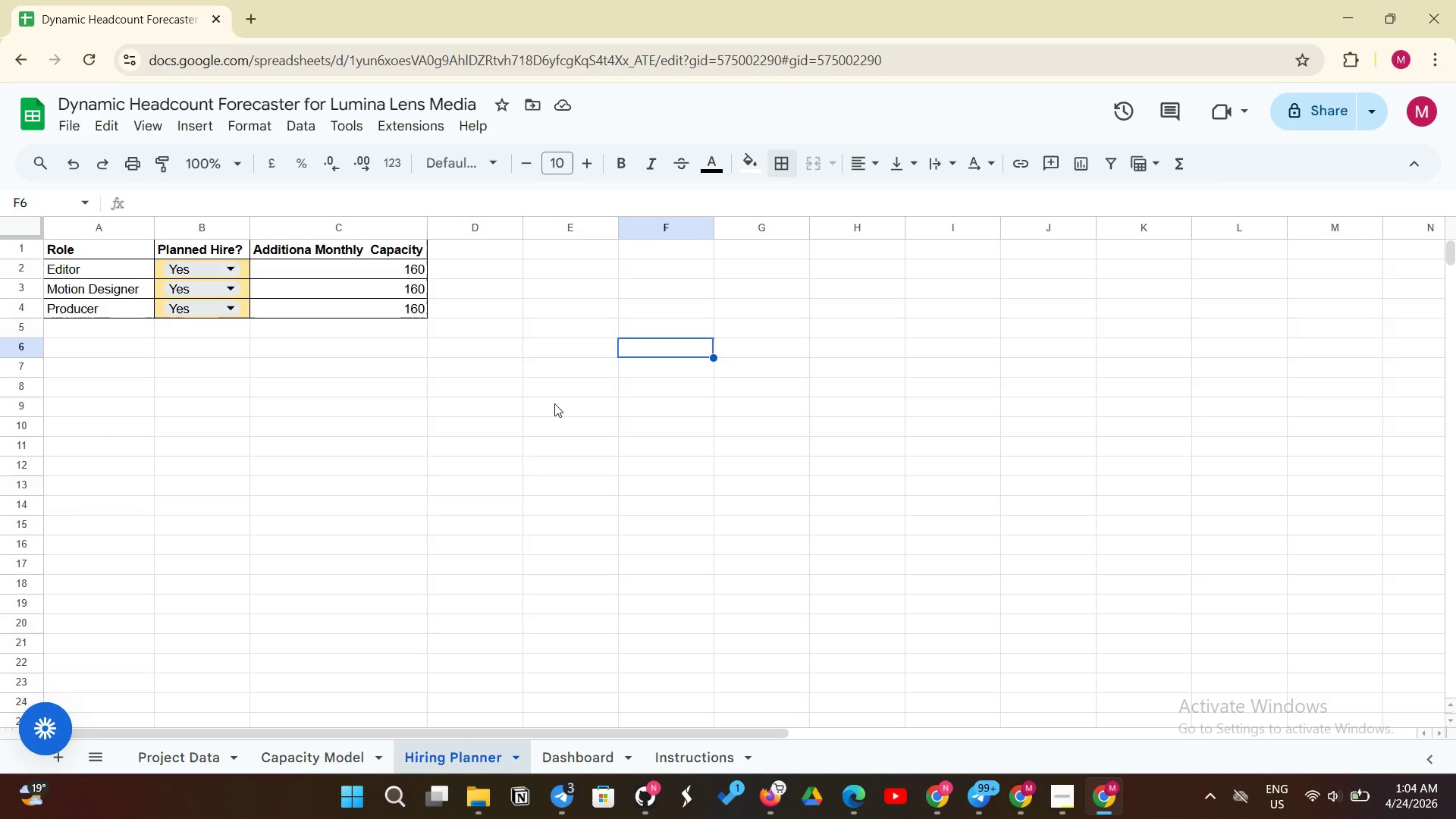 
wait(32.03)
 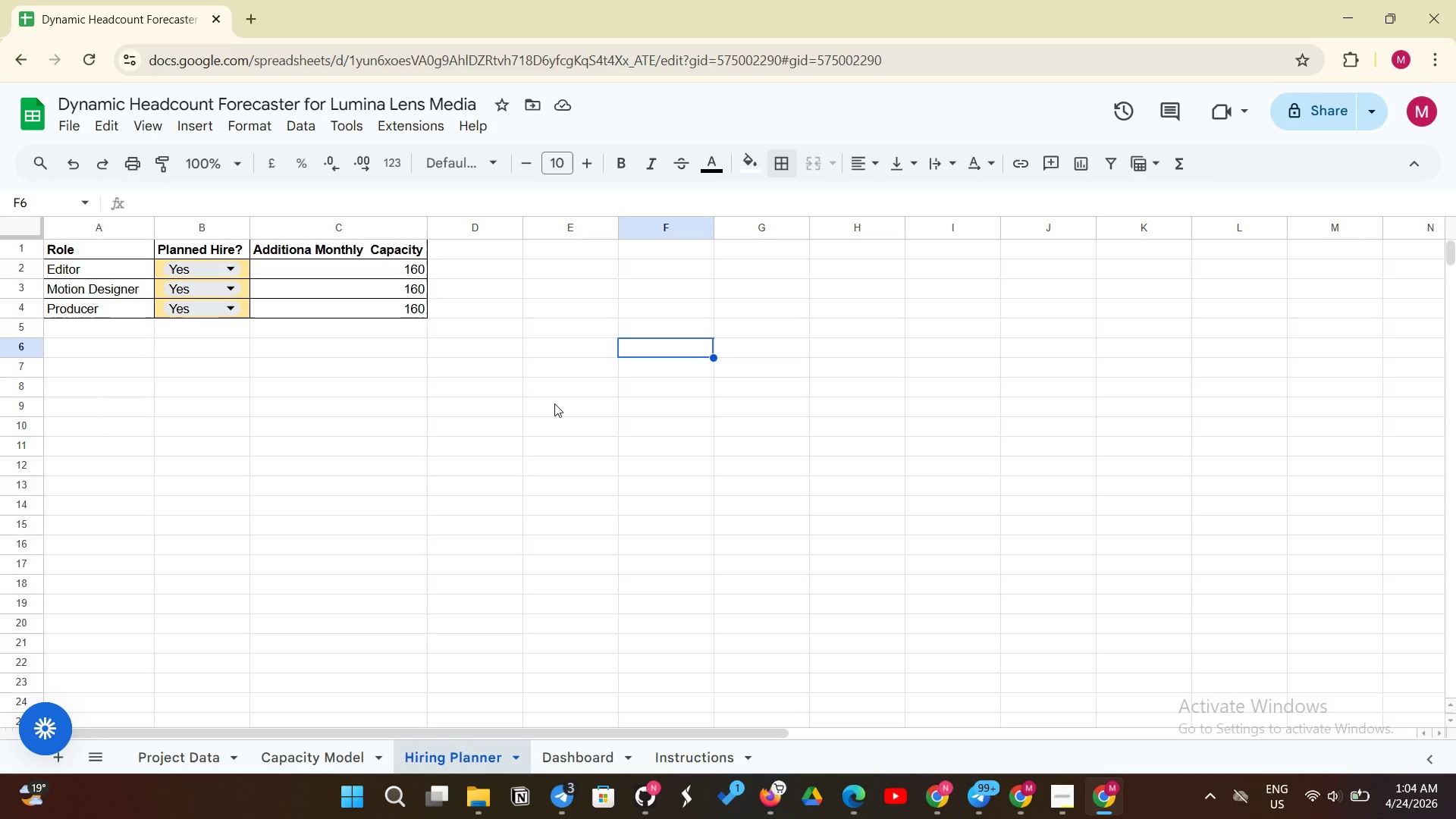 
left_click([111, 353])
 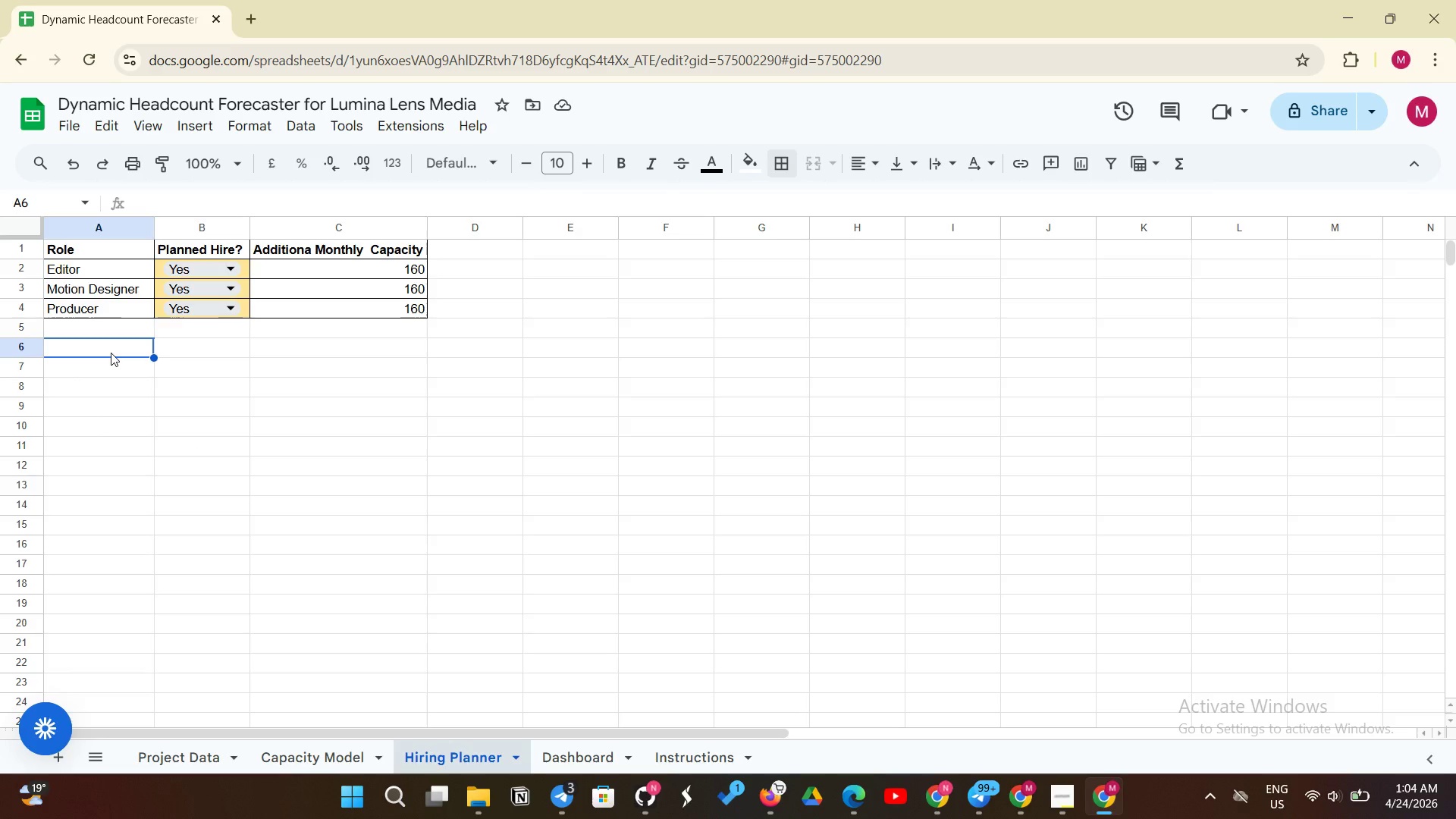 
left_click([111, 353])
 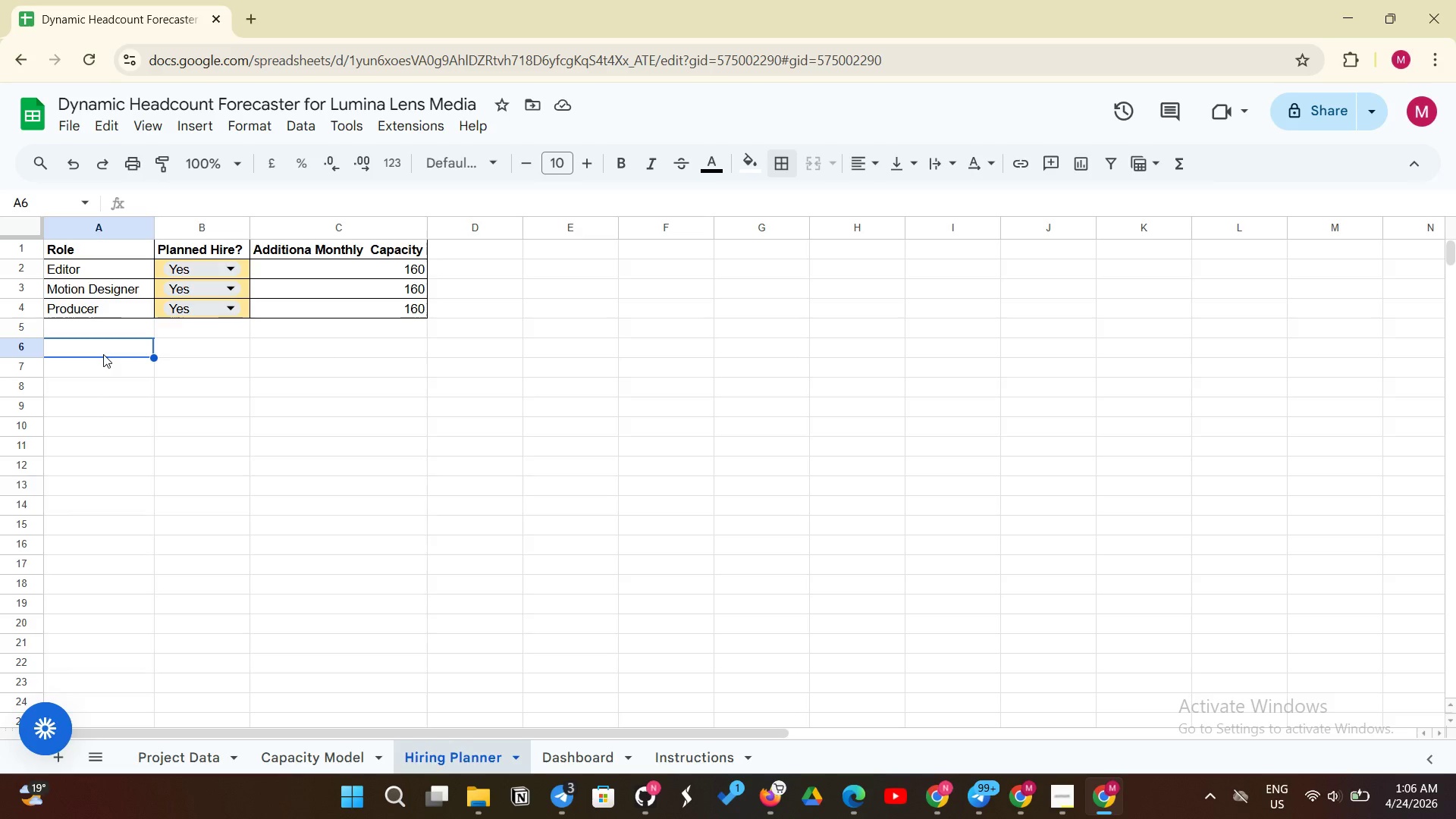 
wait(131.22)
 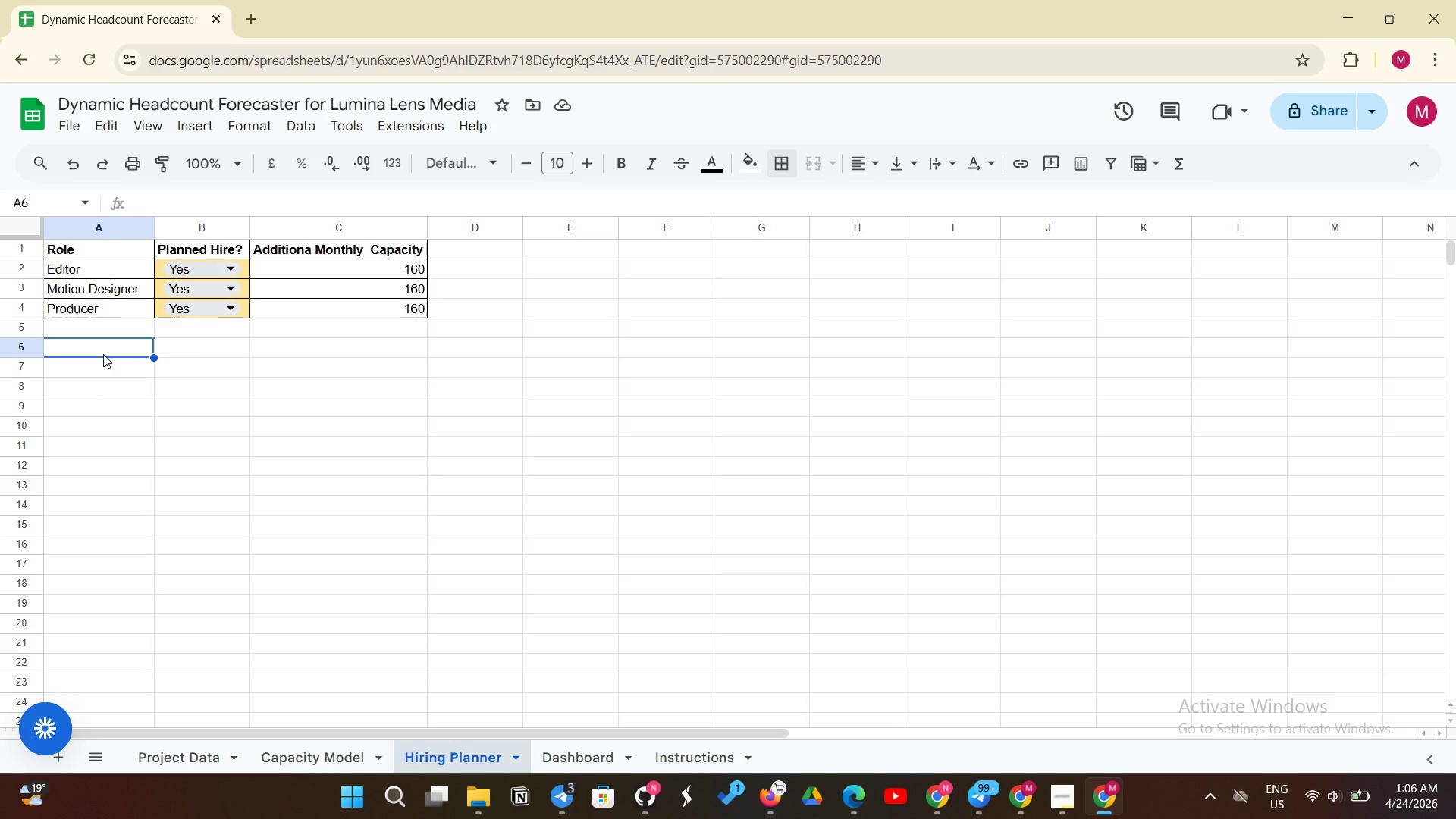 
left_click([567, 759])
 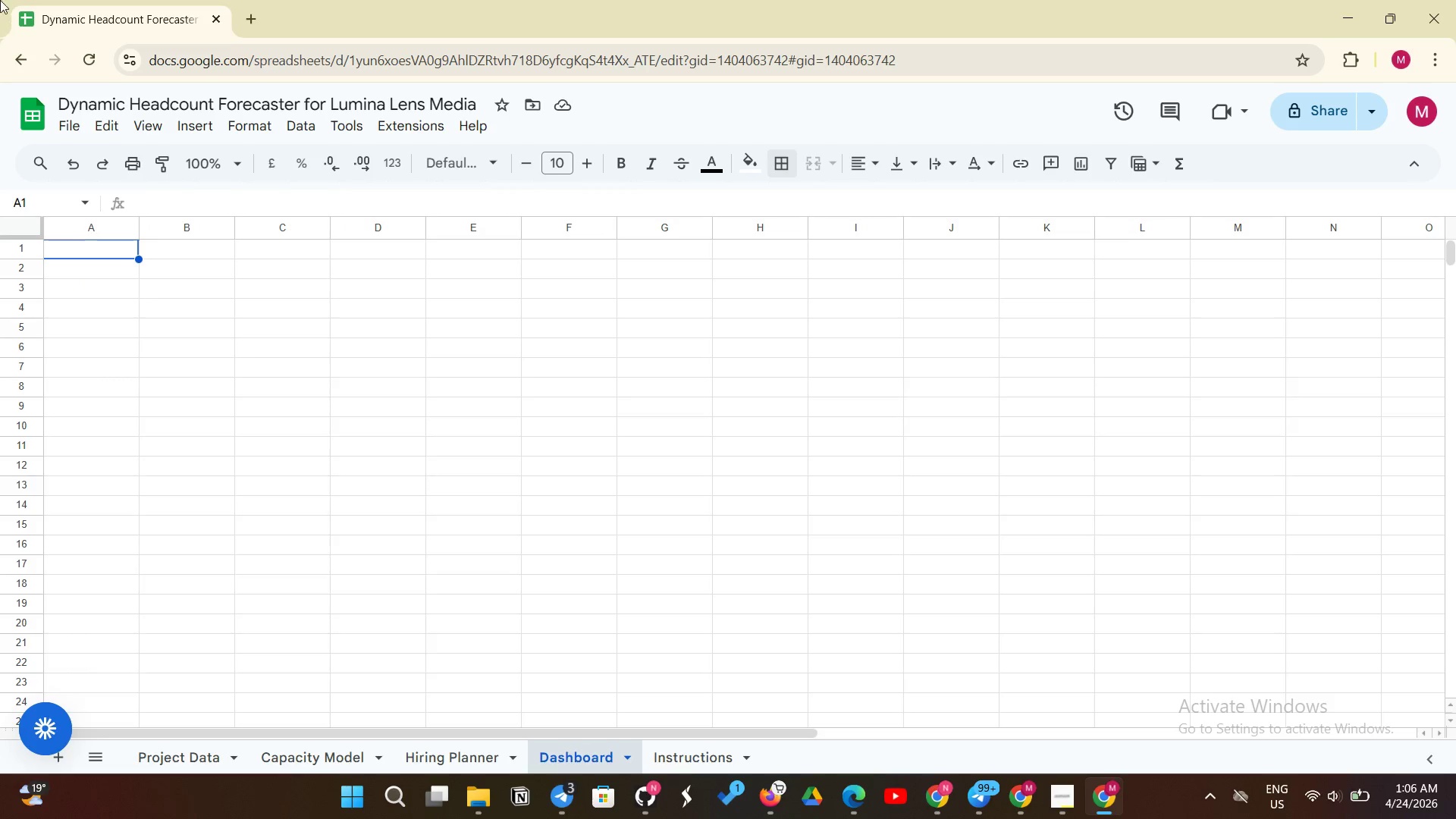 
wait(7.42)
 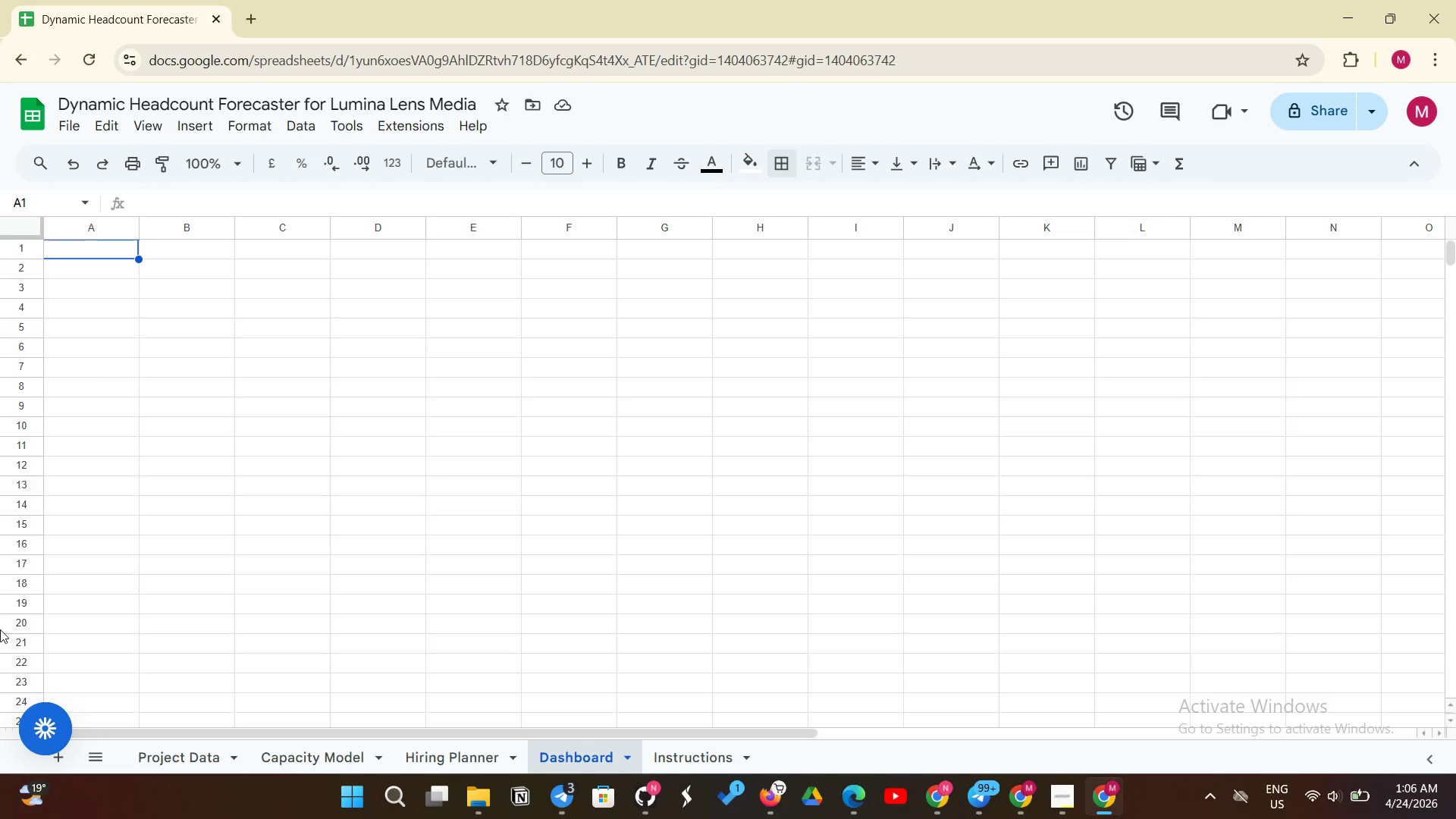 
left_click([110, 245])
 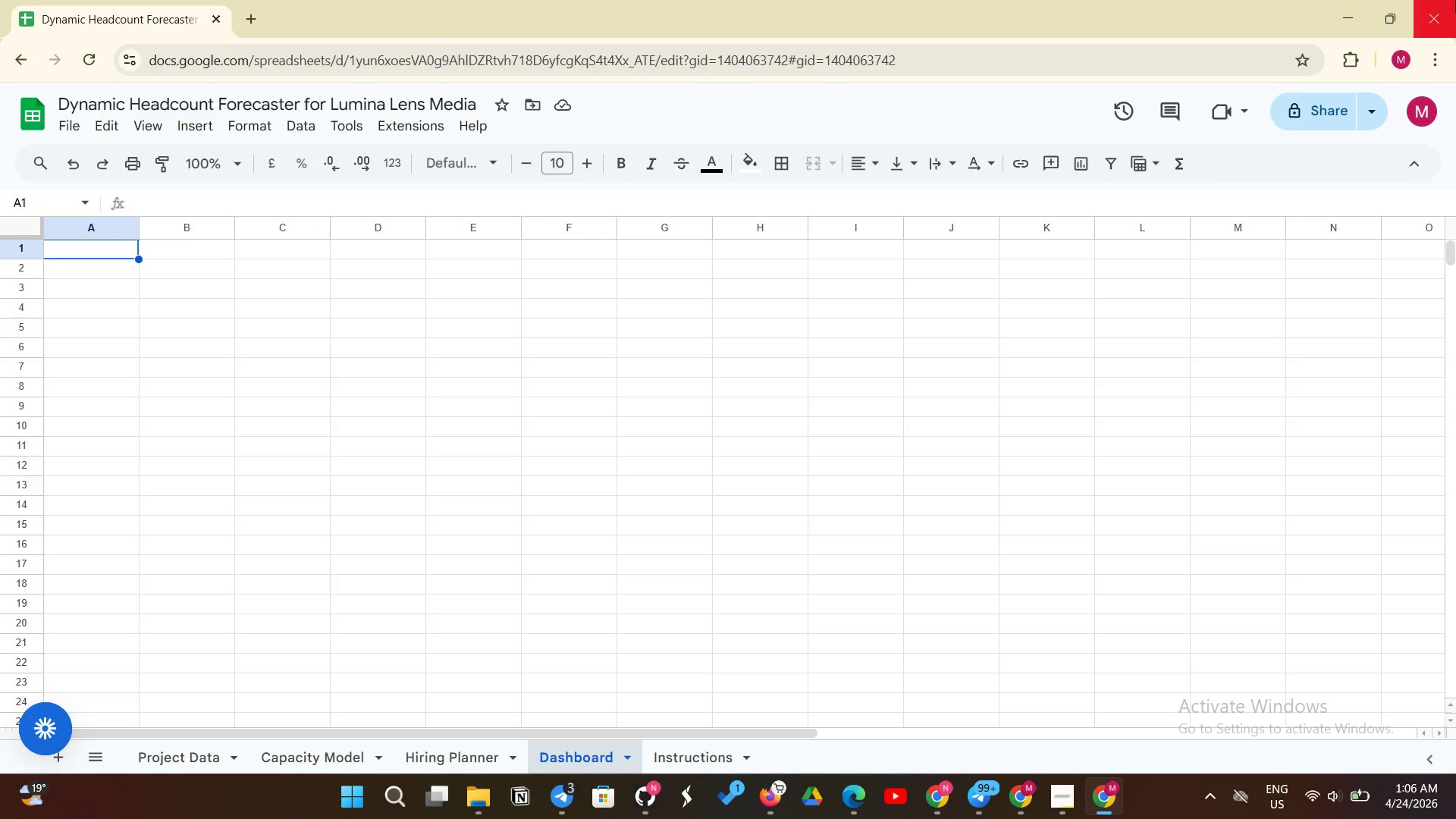 
type(Month)
 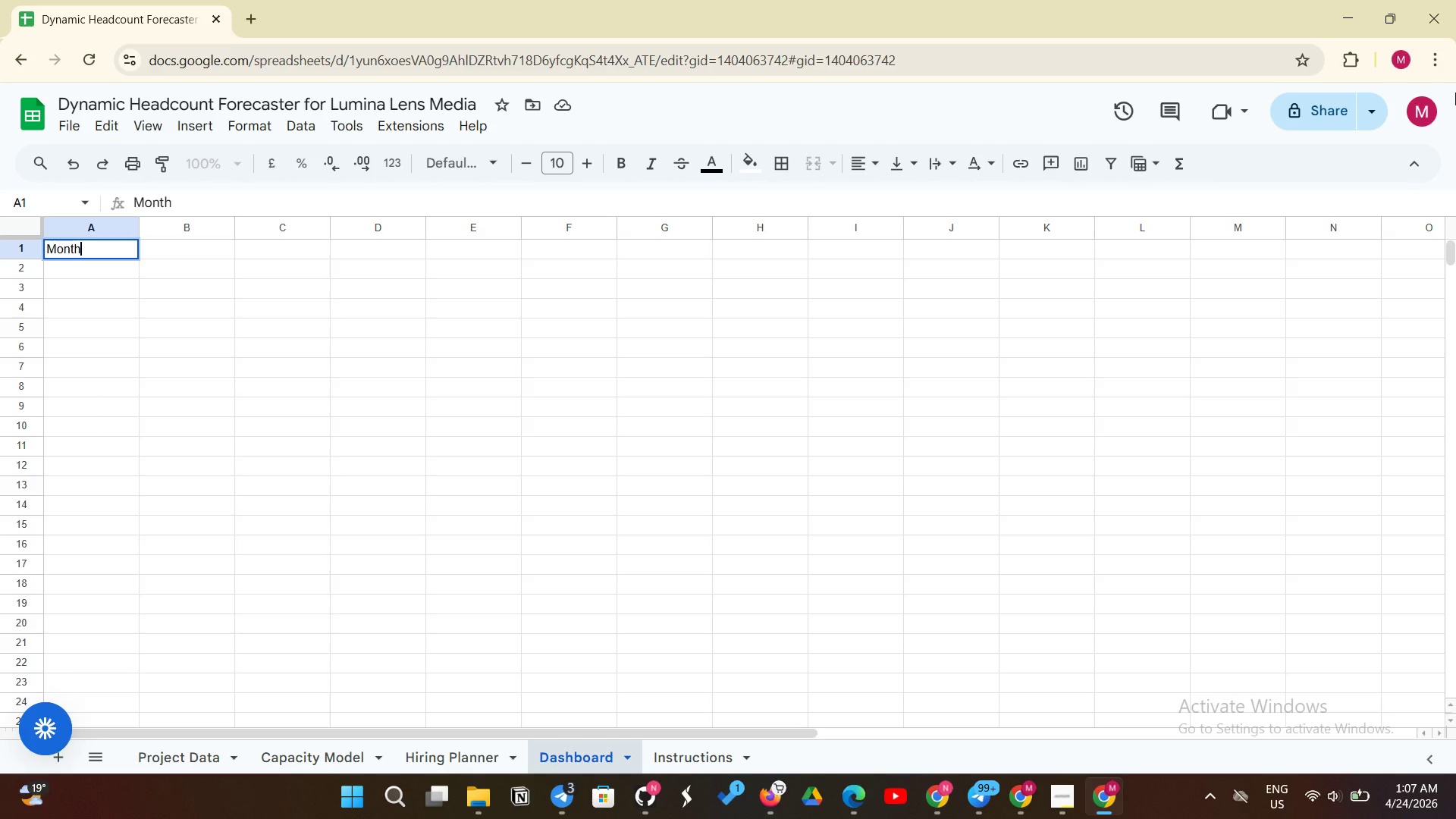 
wait(21.12)
 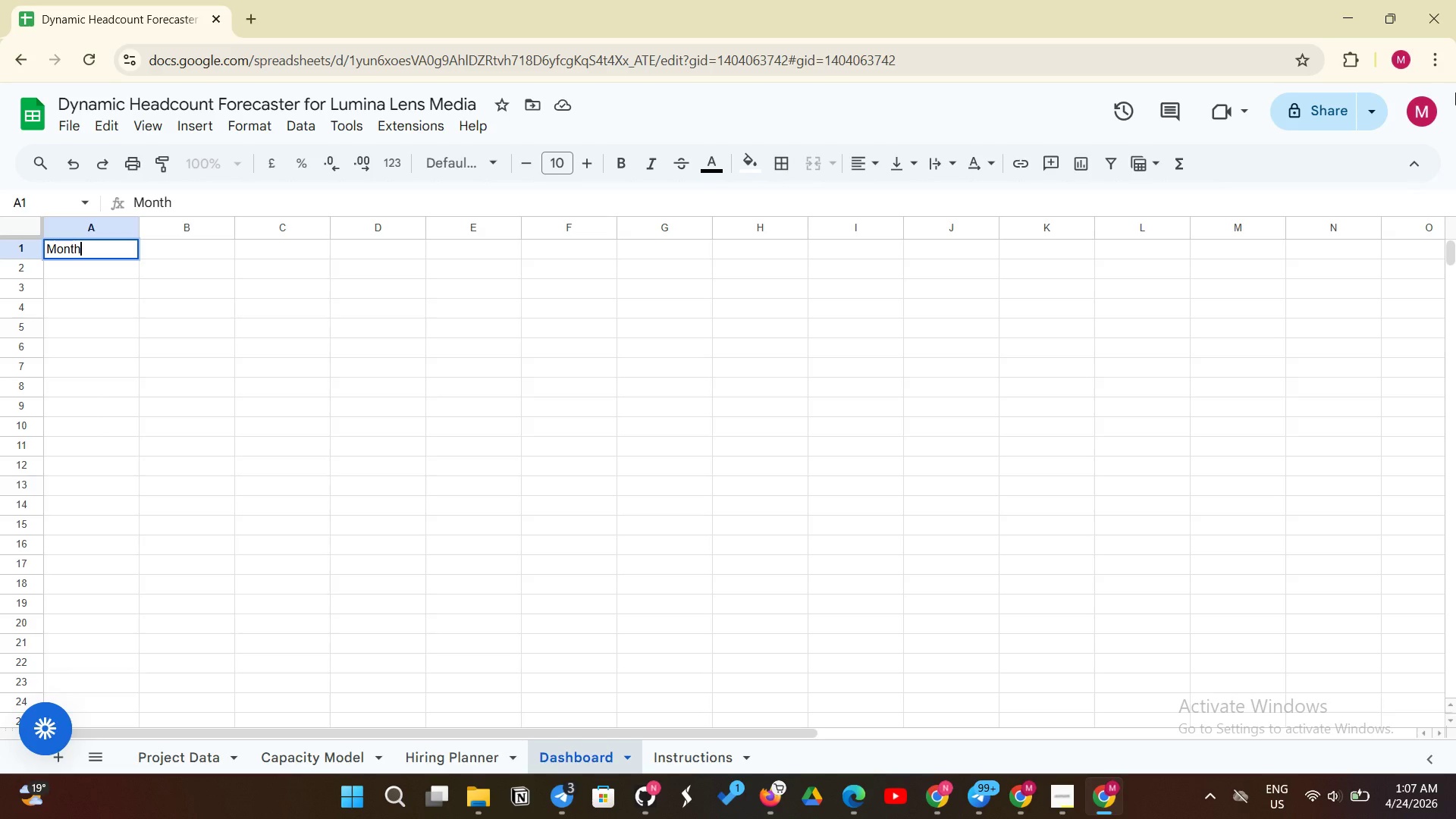 
left_click([214, 241])
 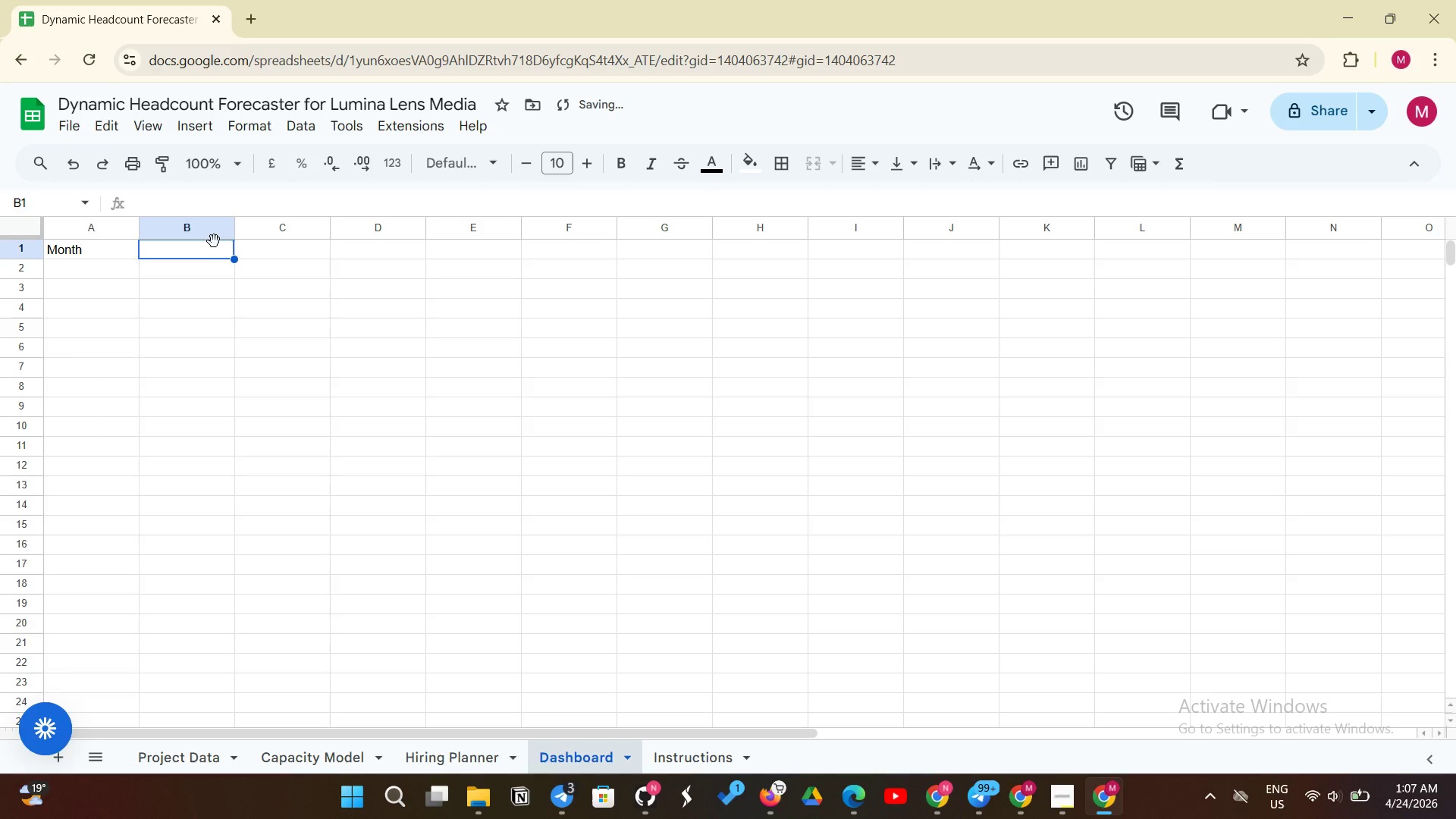 
type(Demand)
 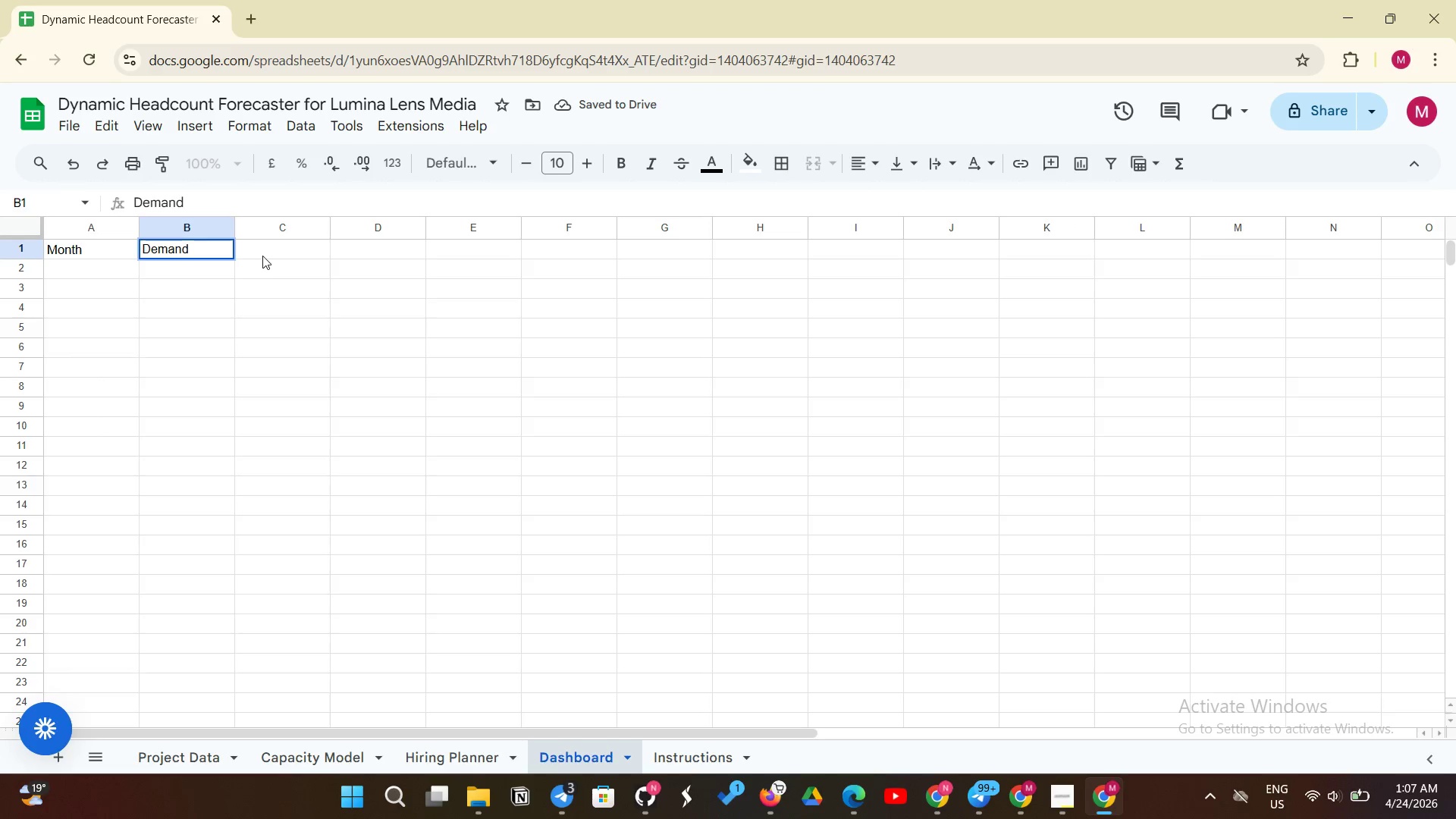 
left_click([262, 256])
 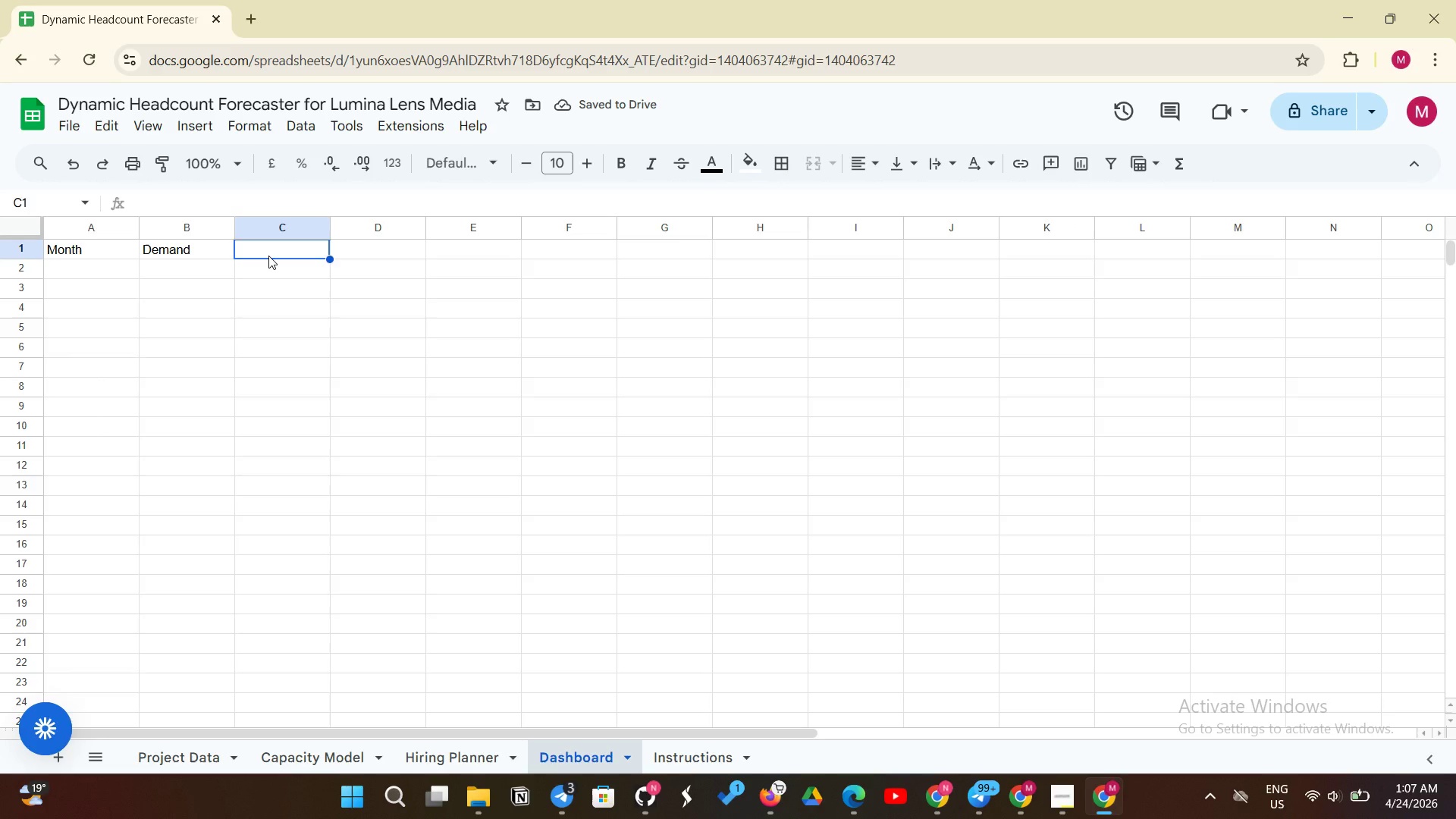 
type(Current Cap)
 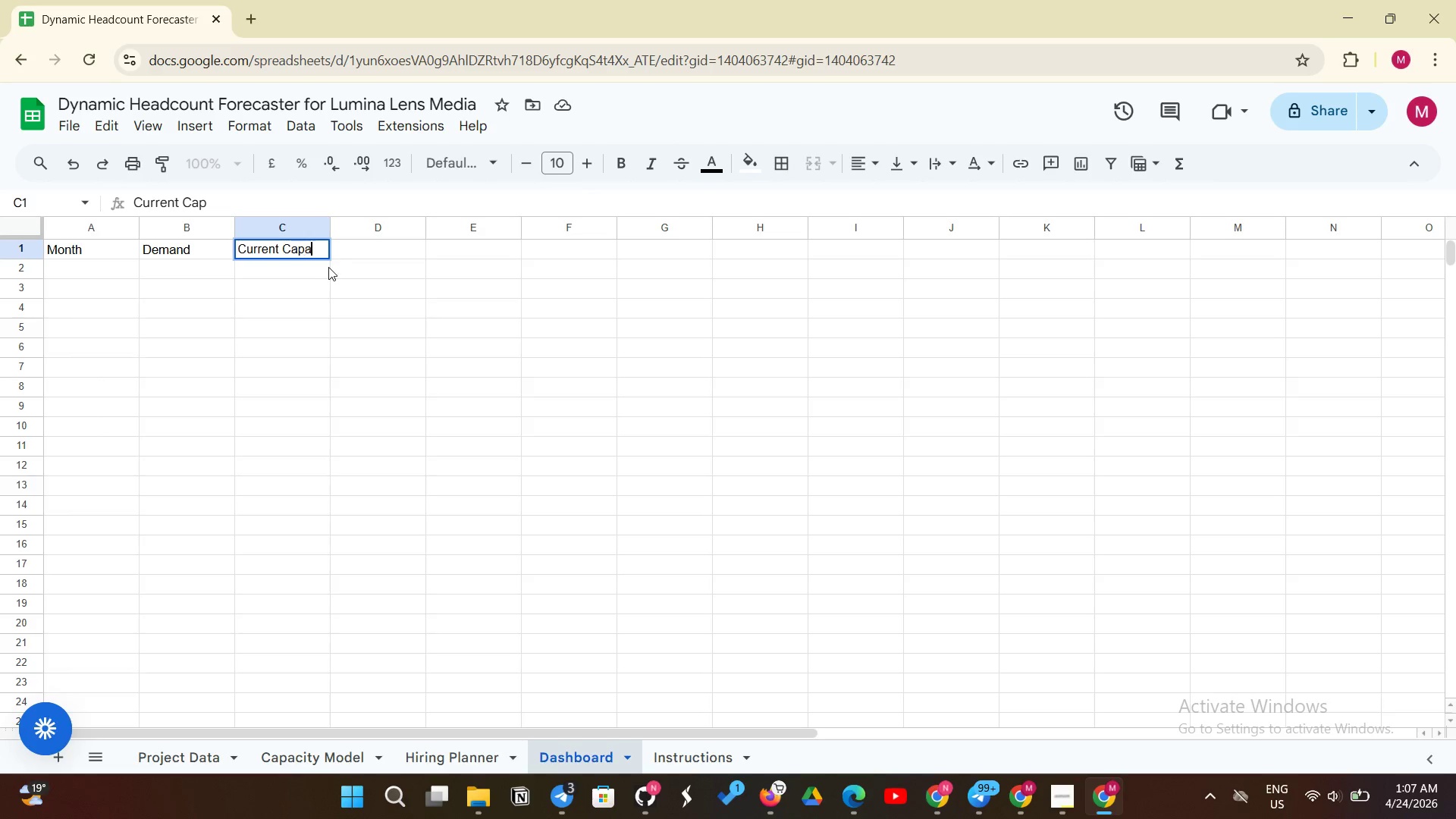 
type(acity)
 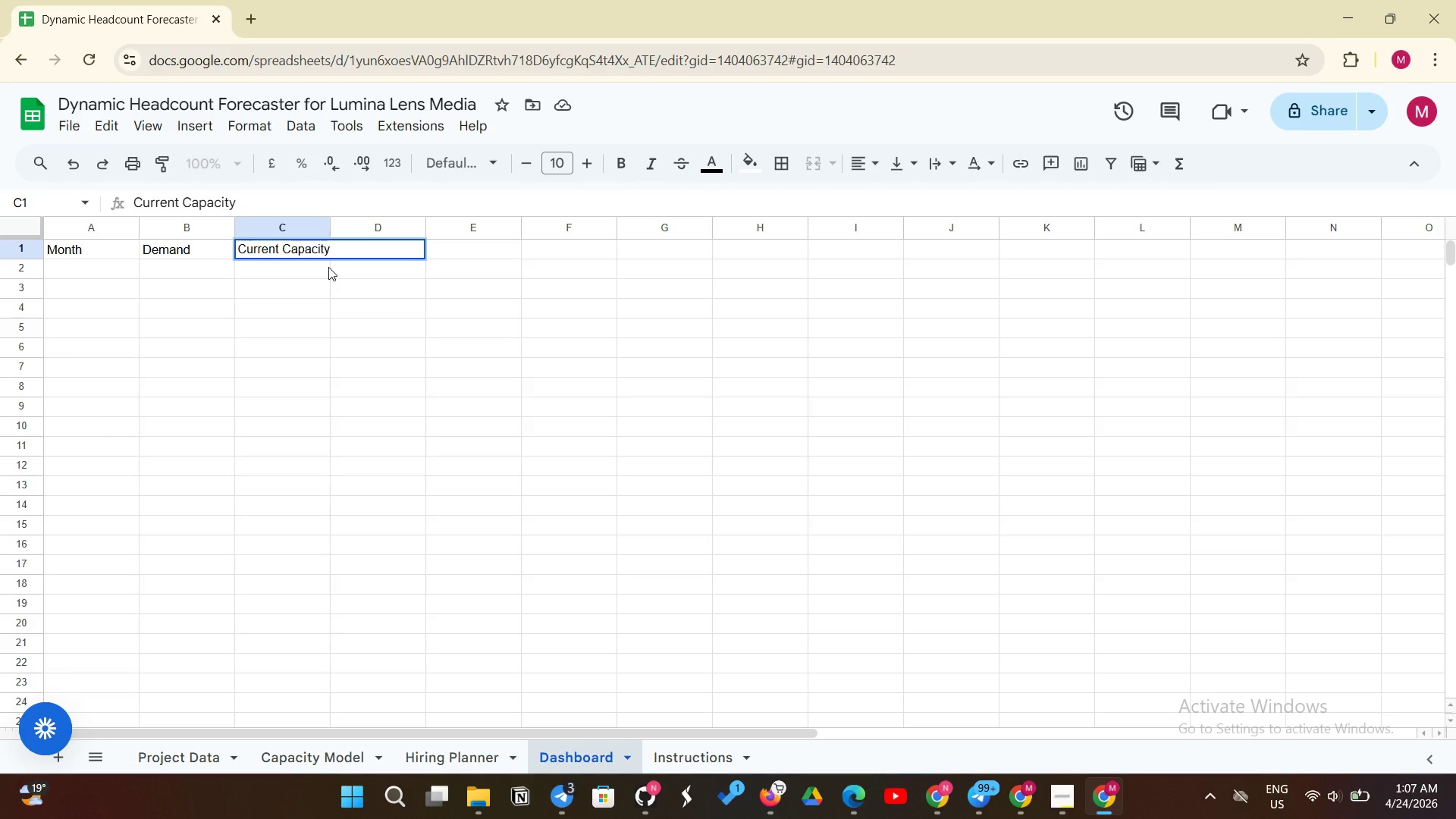 
key(Enter)
 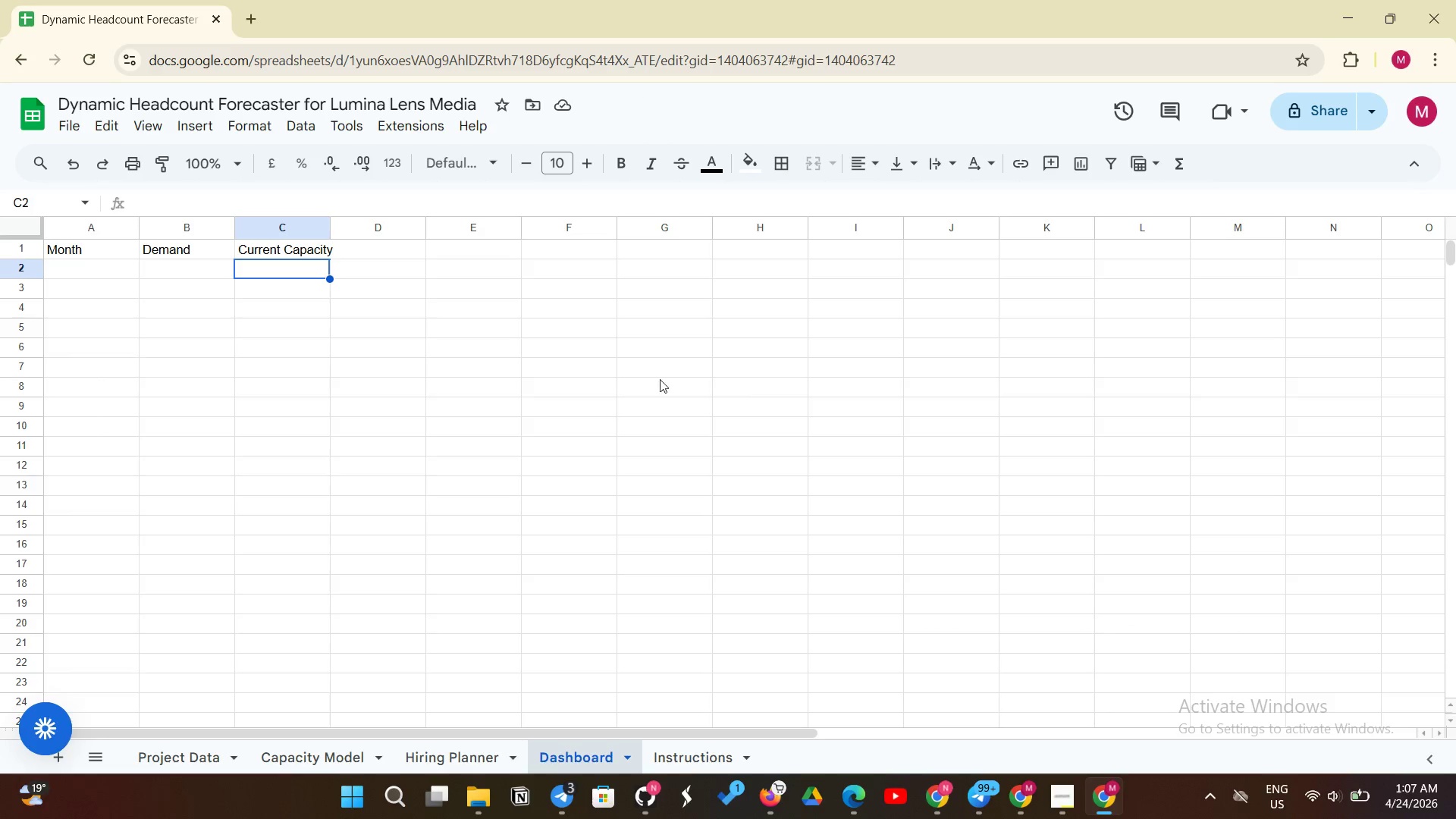 
wait(7.34)
 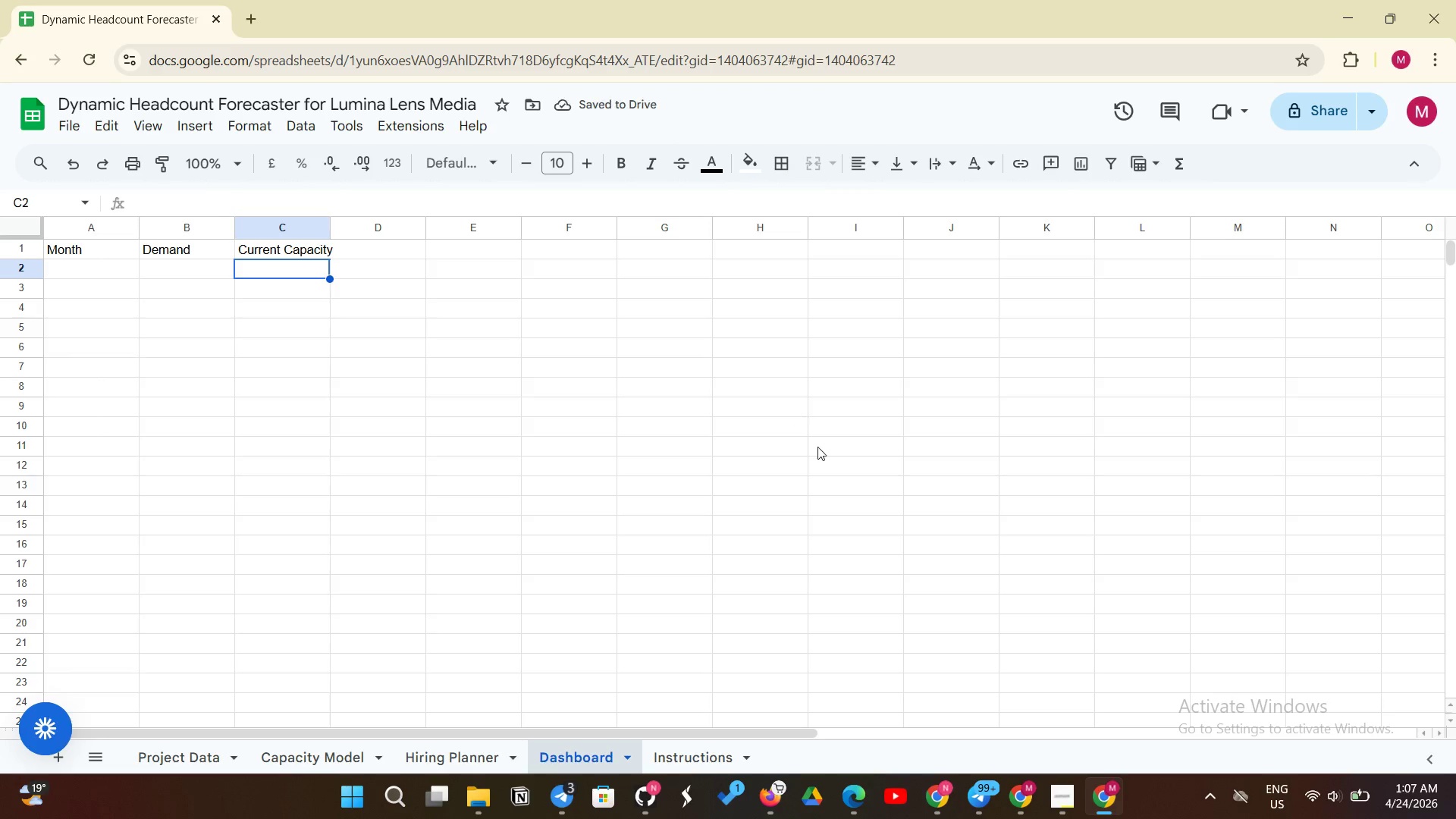 
left_click_drag(start_coordinate=[334, 231], to_coordinate=[343, 231])
 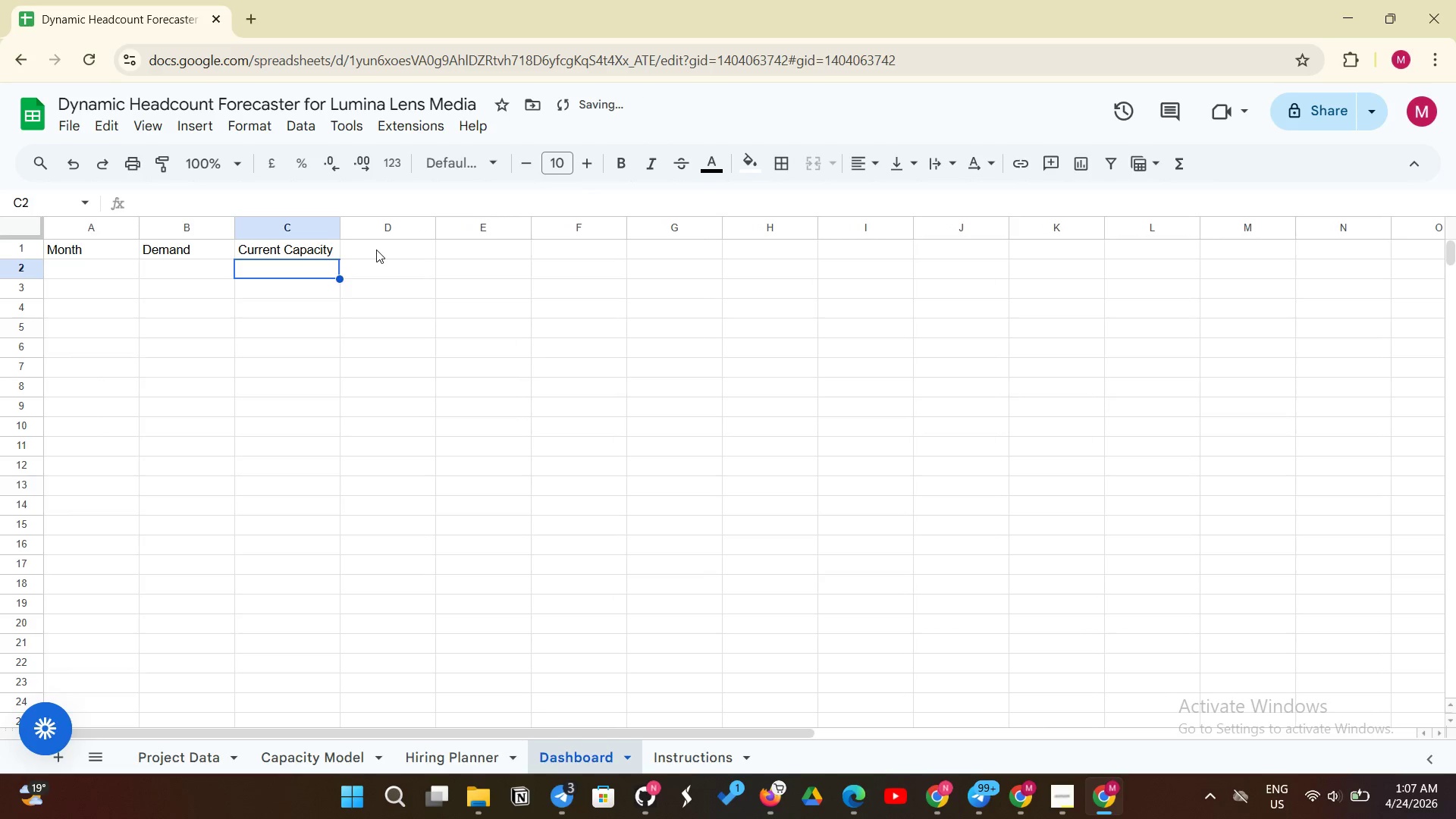 
left_click([376, 249])
 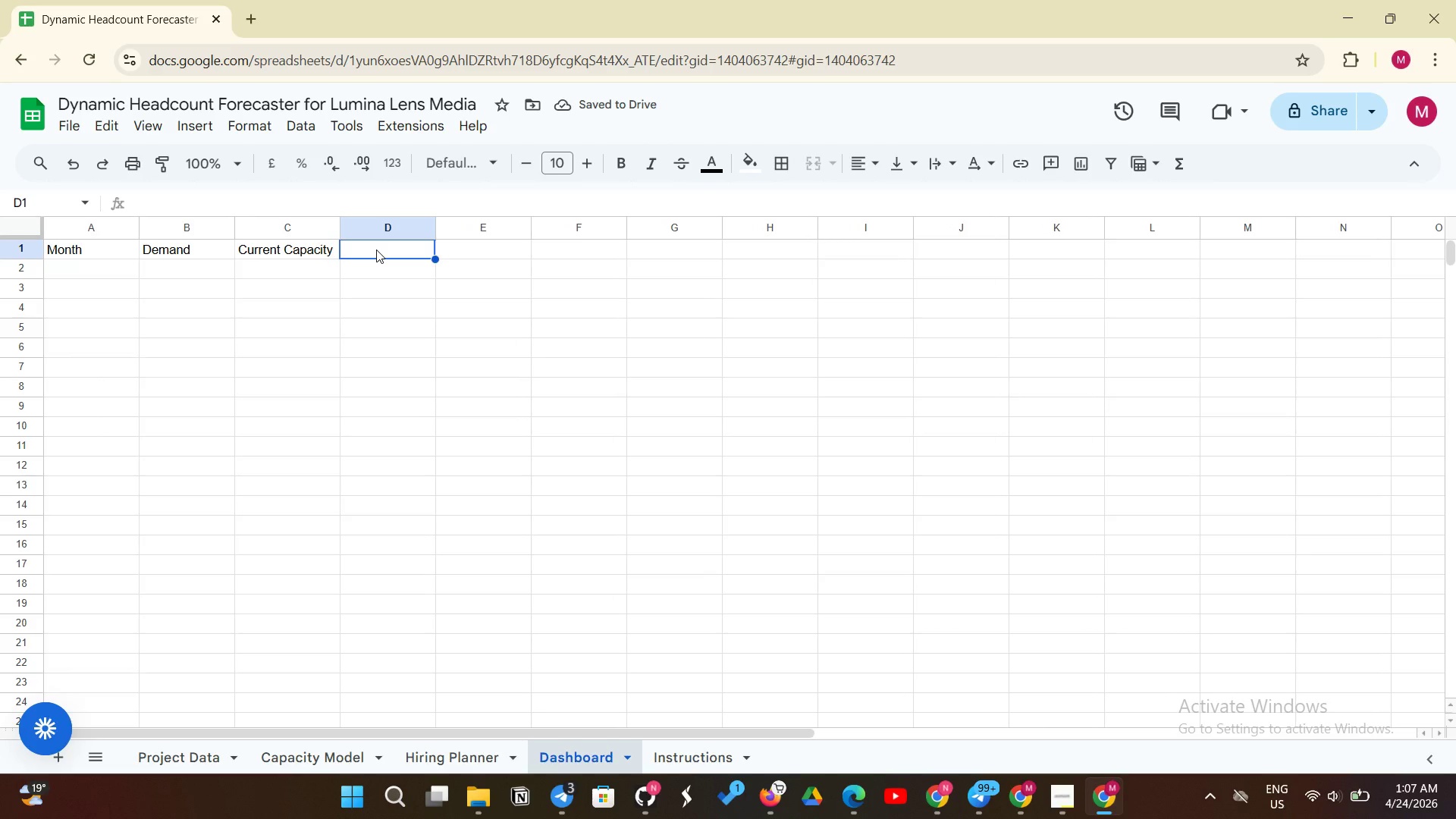 
type(New Capacity(with hires))
 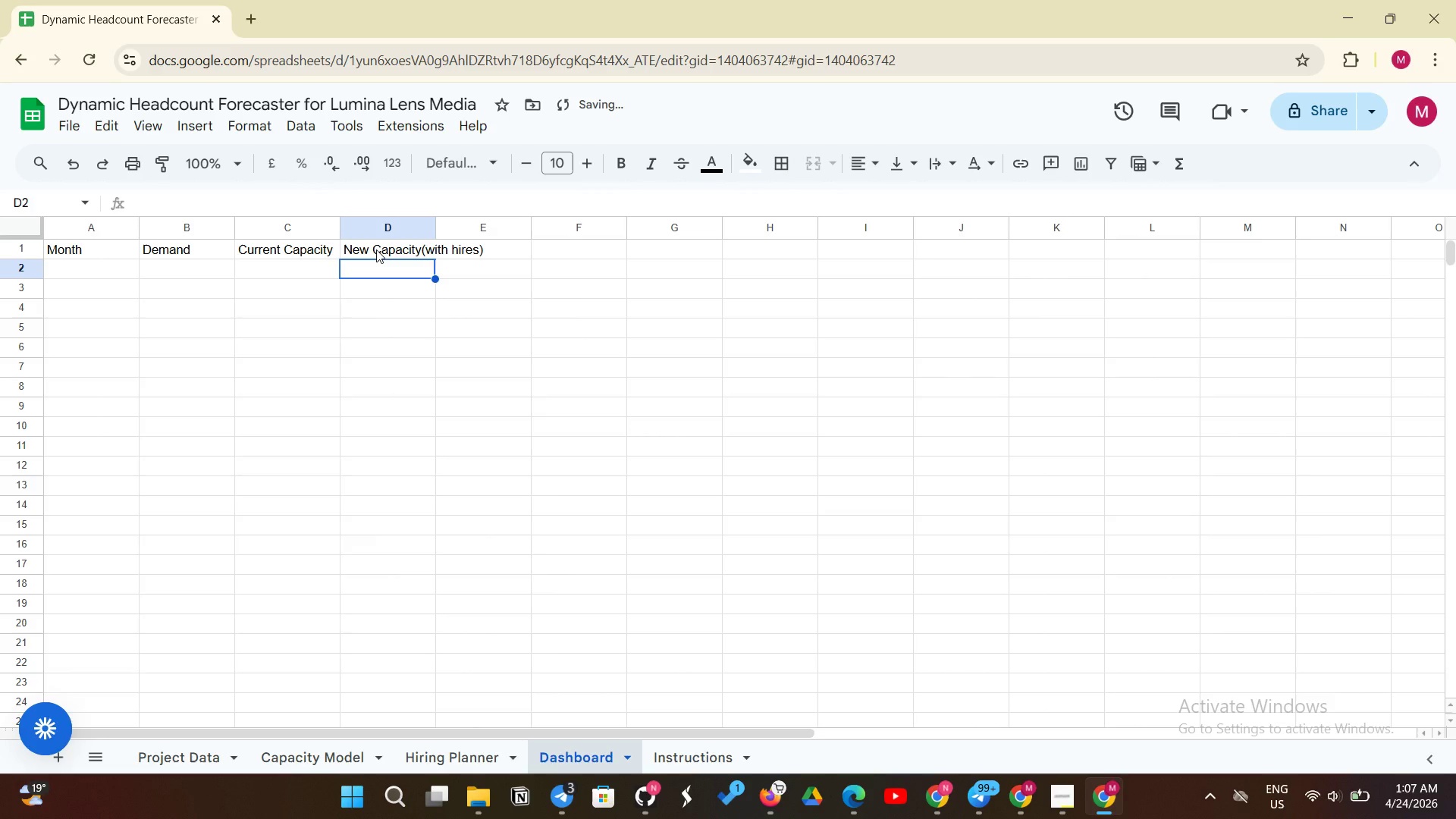 
 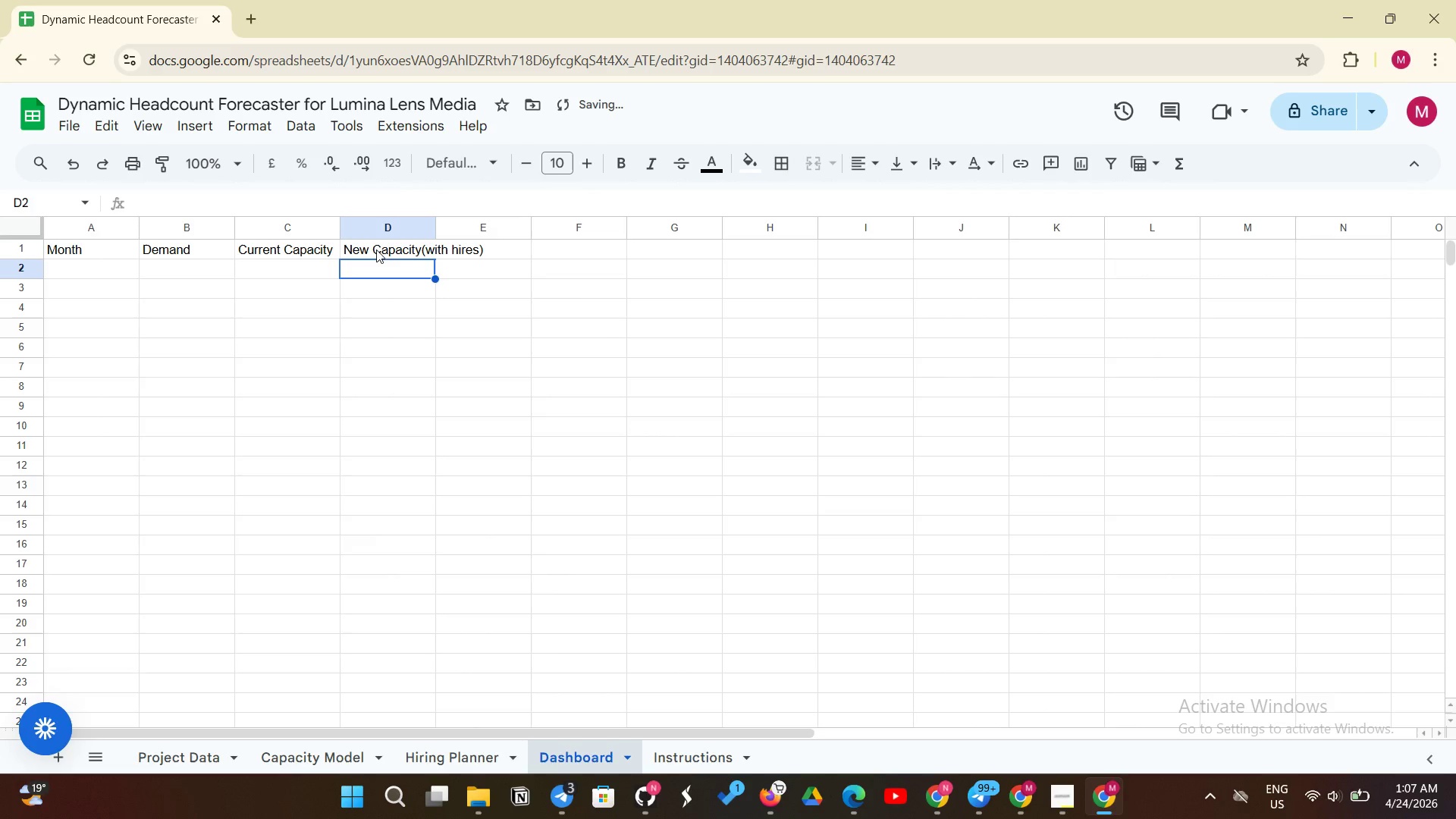 
key(Enter)
 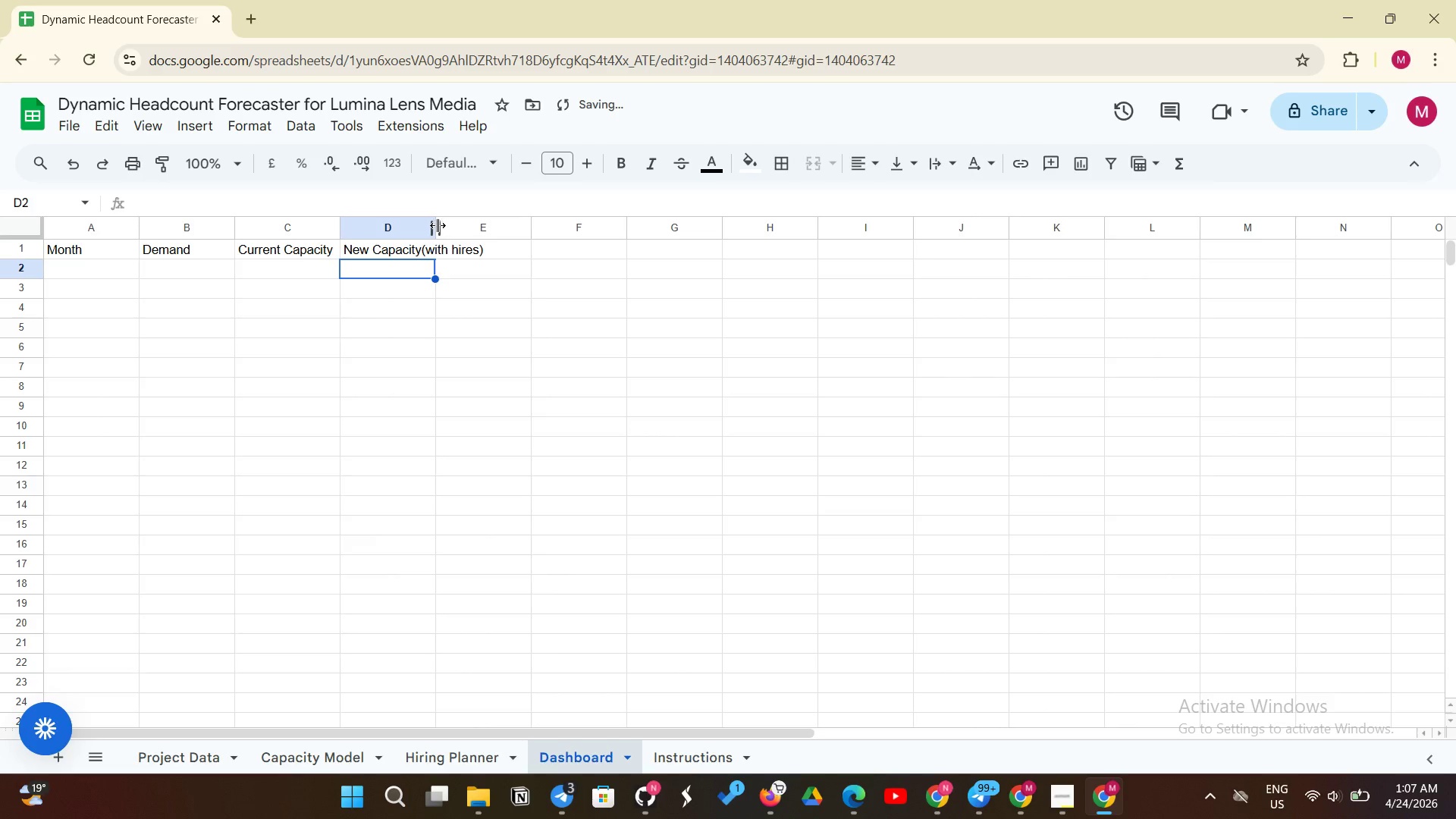 
left_click_drag(start_coordinate=[439, 225], to_coordinate=[495, 226])
 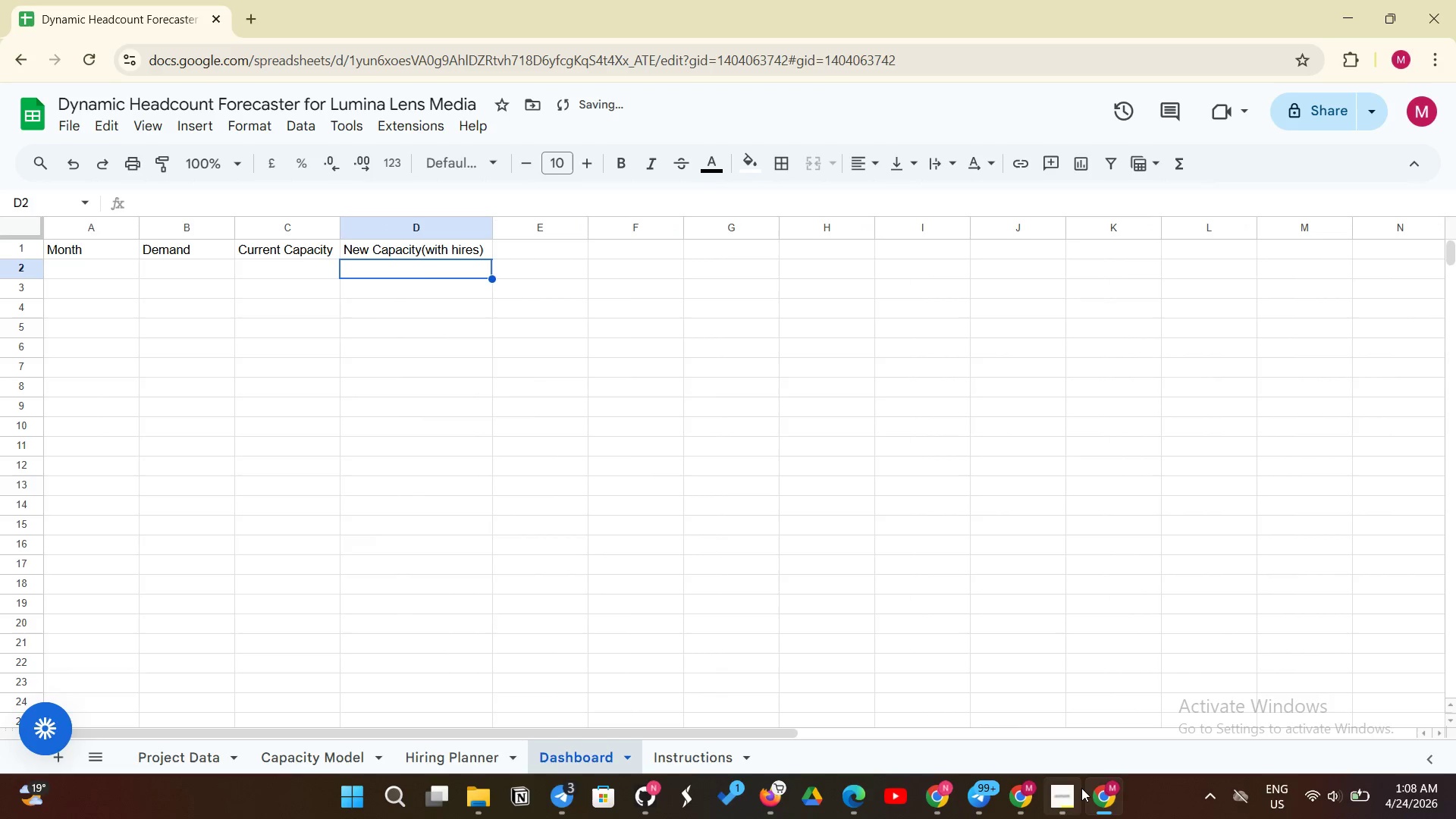 
left_click([1060, 792])